 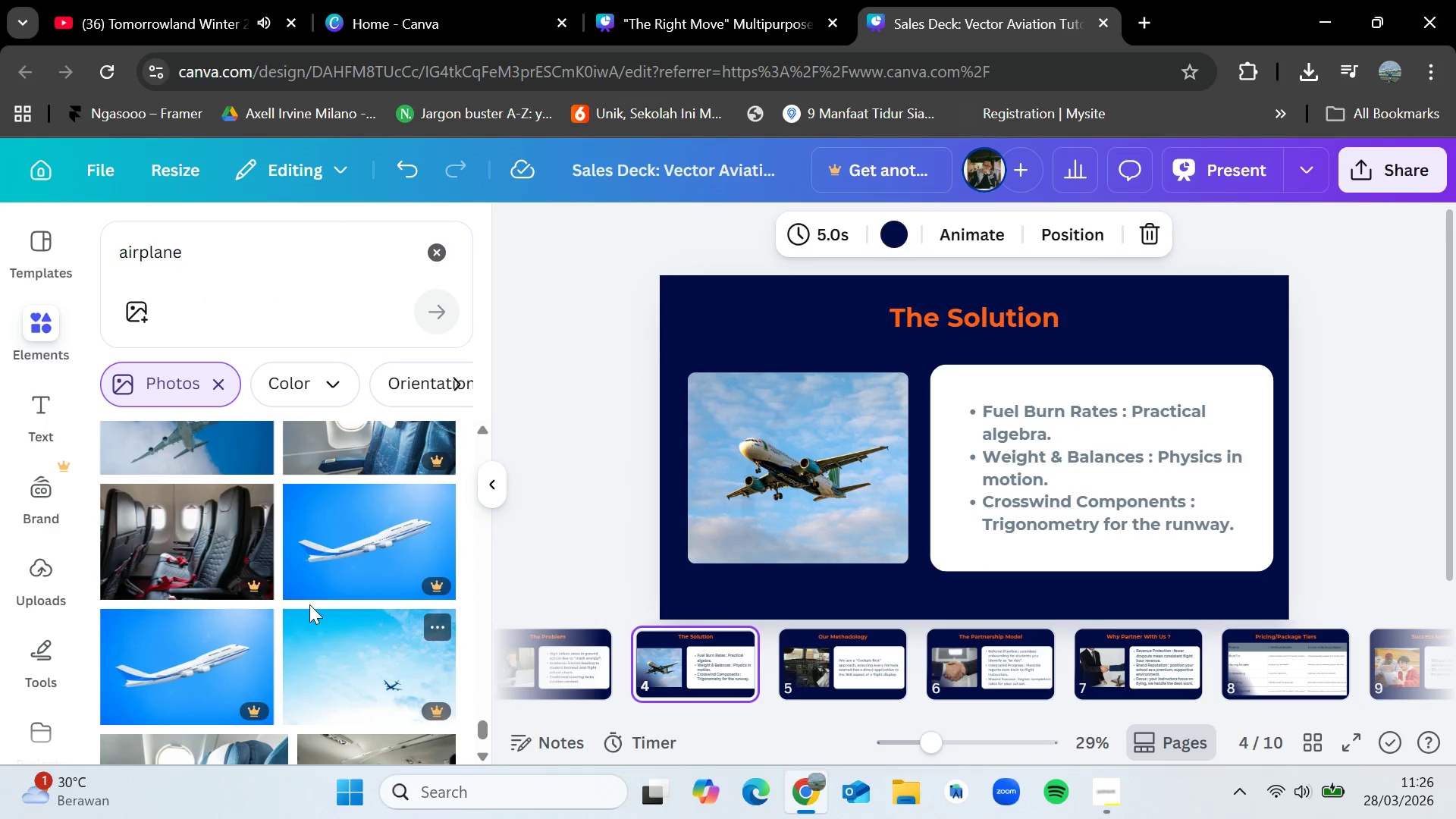 
scroll: coordinate [309, 606], scroll_direction: down, amount: 2.0
 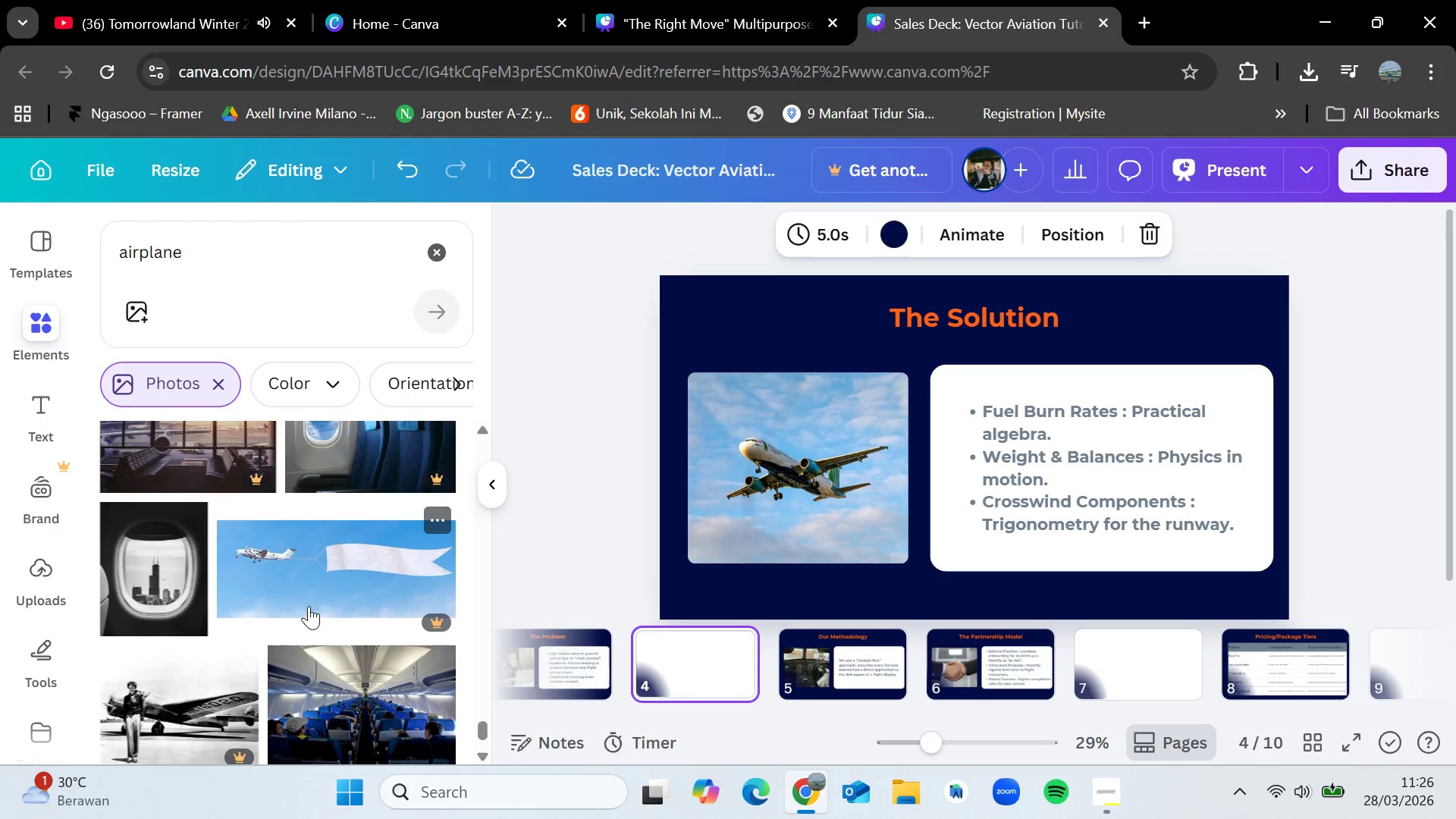 
wait(10.3)
 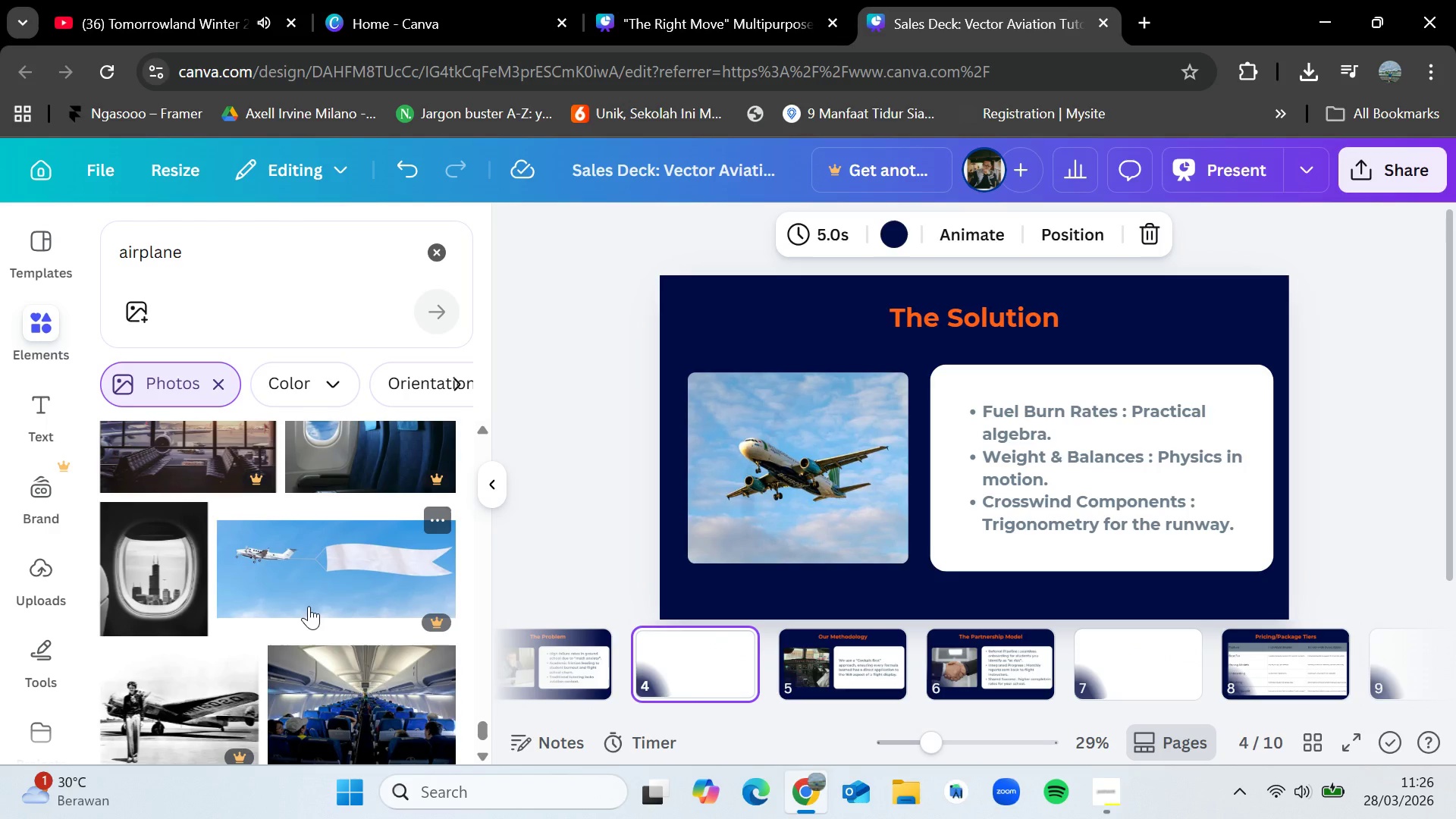 
scroll: coordinate [324, 619], scroll_direction: down, amount: 7.0
 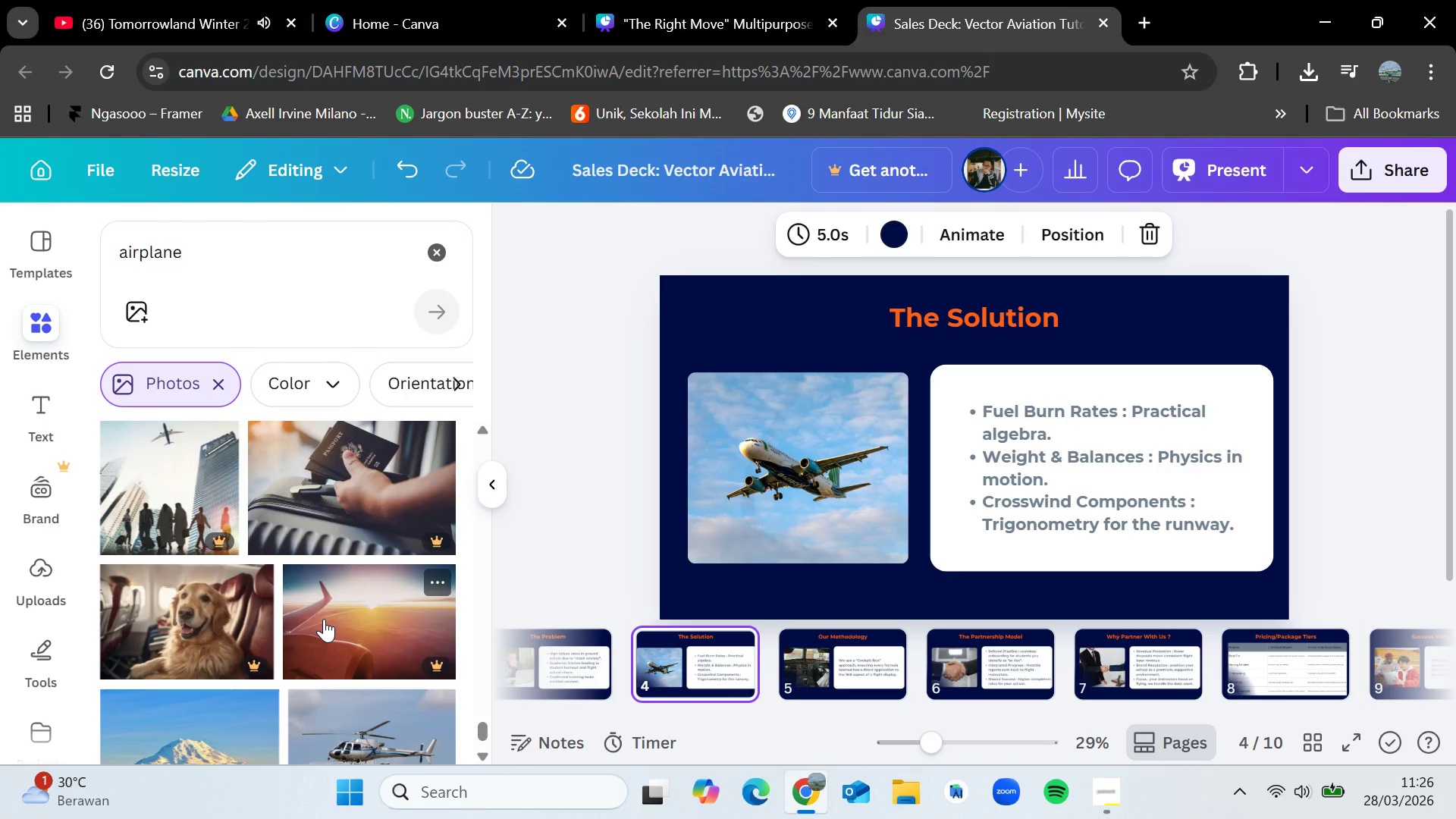 
scroll: coordinate [327, 616], scroll_direction: down, amount: 8.0
 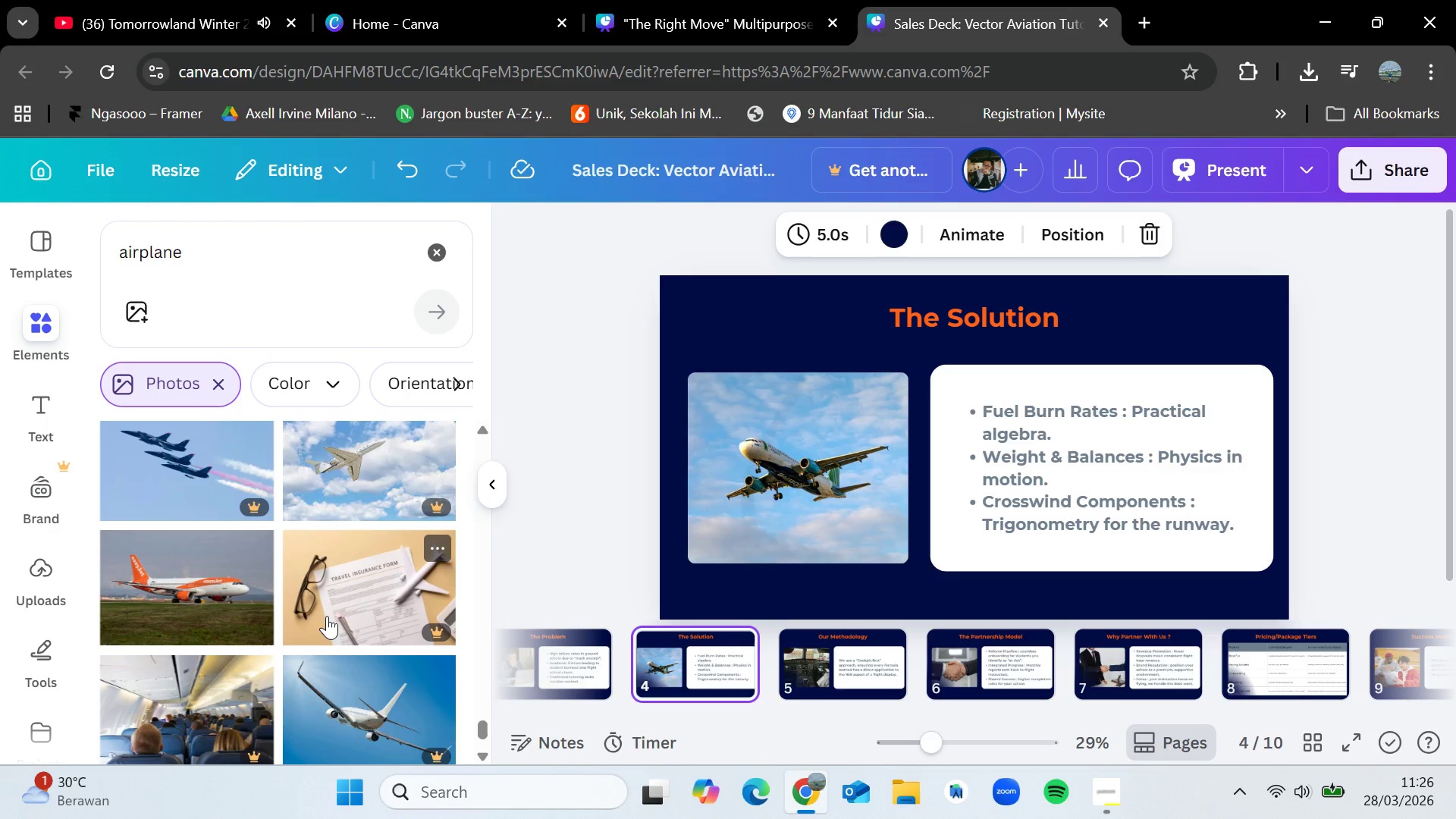 
scroll: coordinate [333, 611], scroll_direction: down, amount: 10.0
 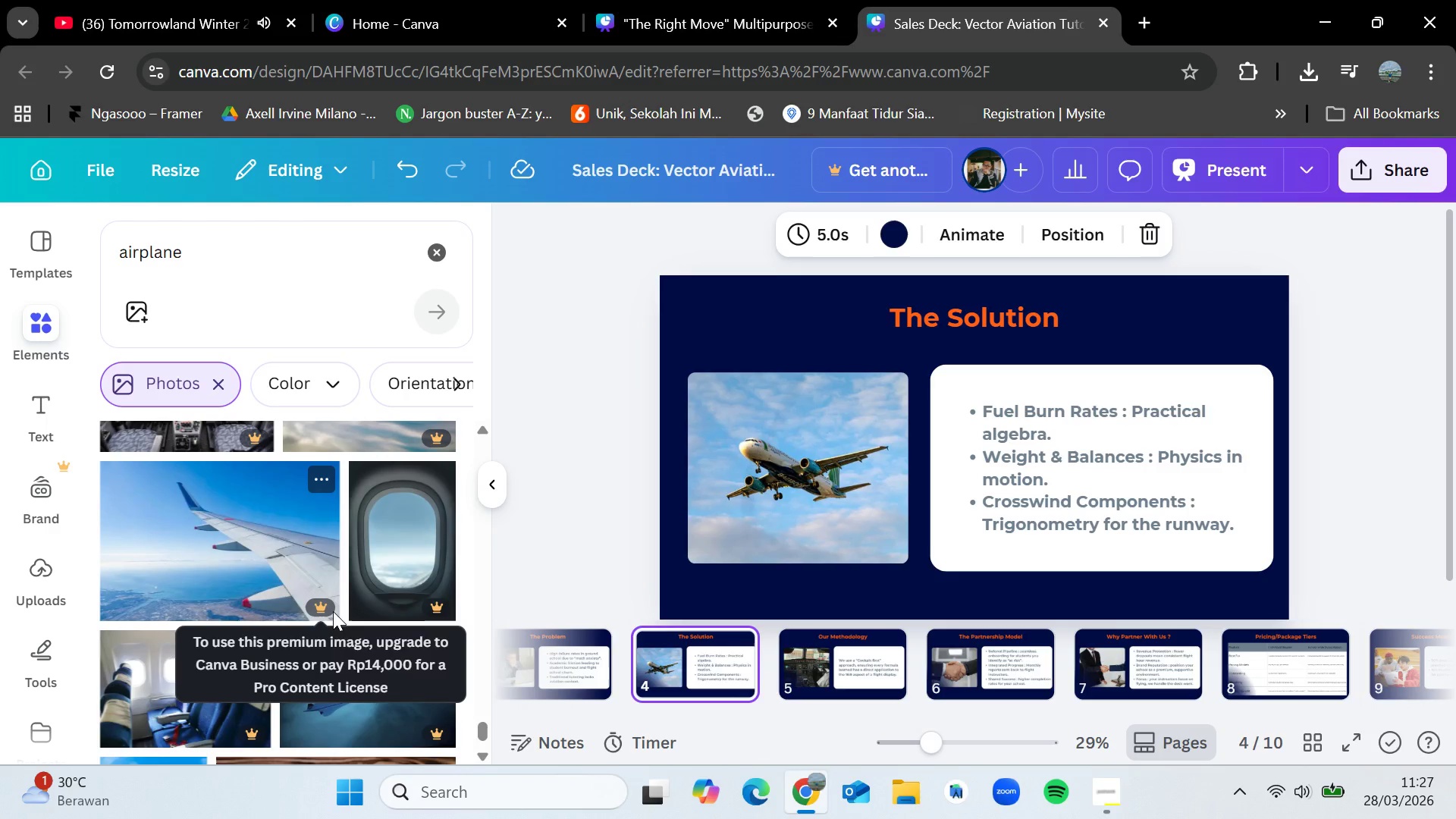 
wait(10.52)
 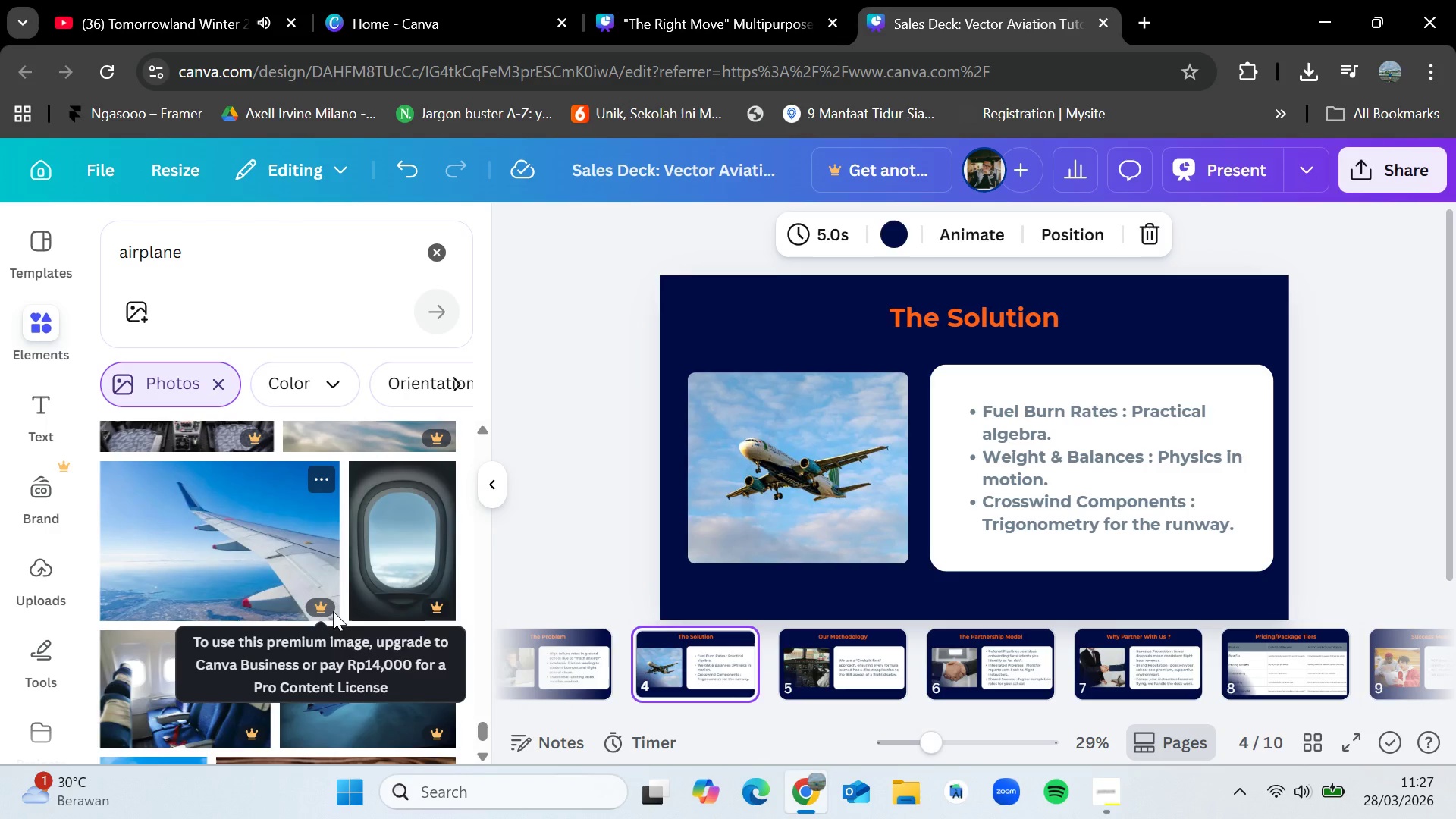 
scroll: coordinate [338, 607], scroll_direction: down, amount: 2.0
 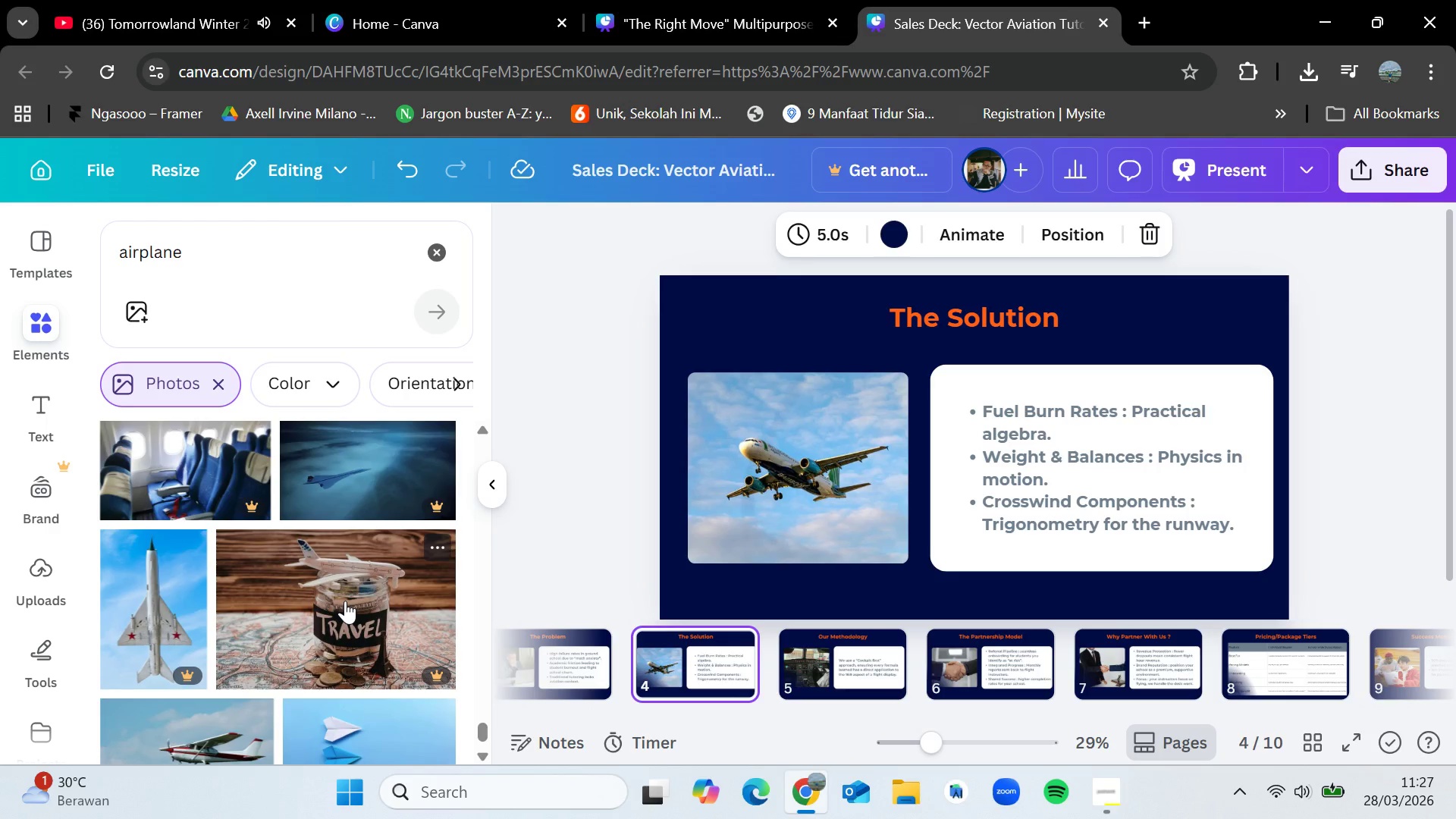 
wait(24.77)
 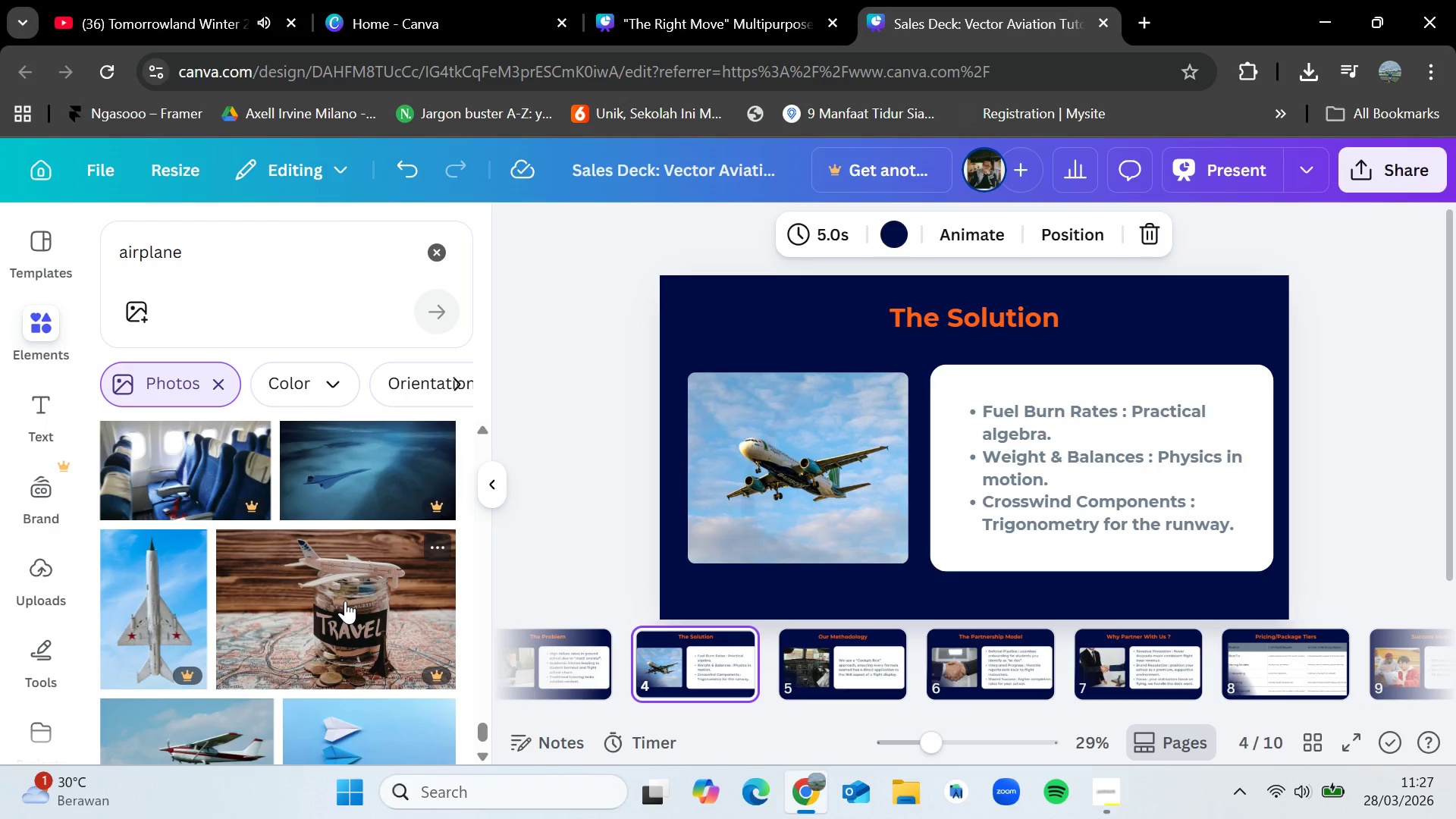 
scroll: coordinate [346, 618], scroll_direction: down, amount: 9.0
 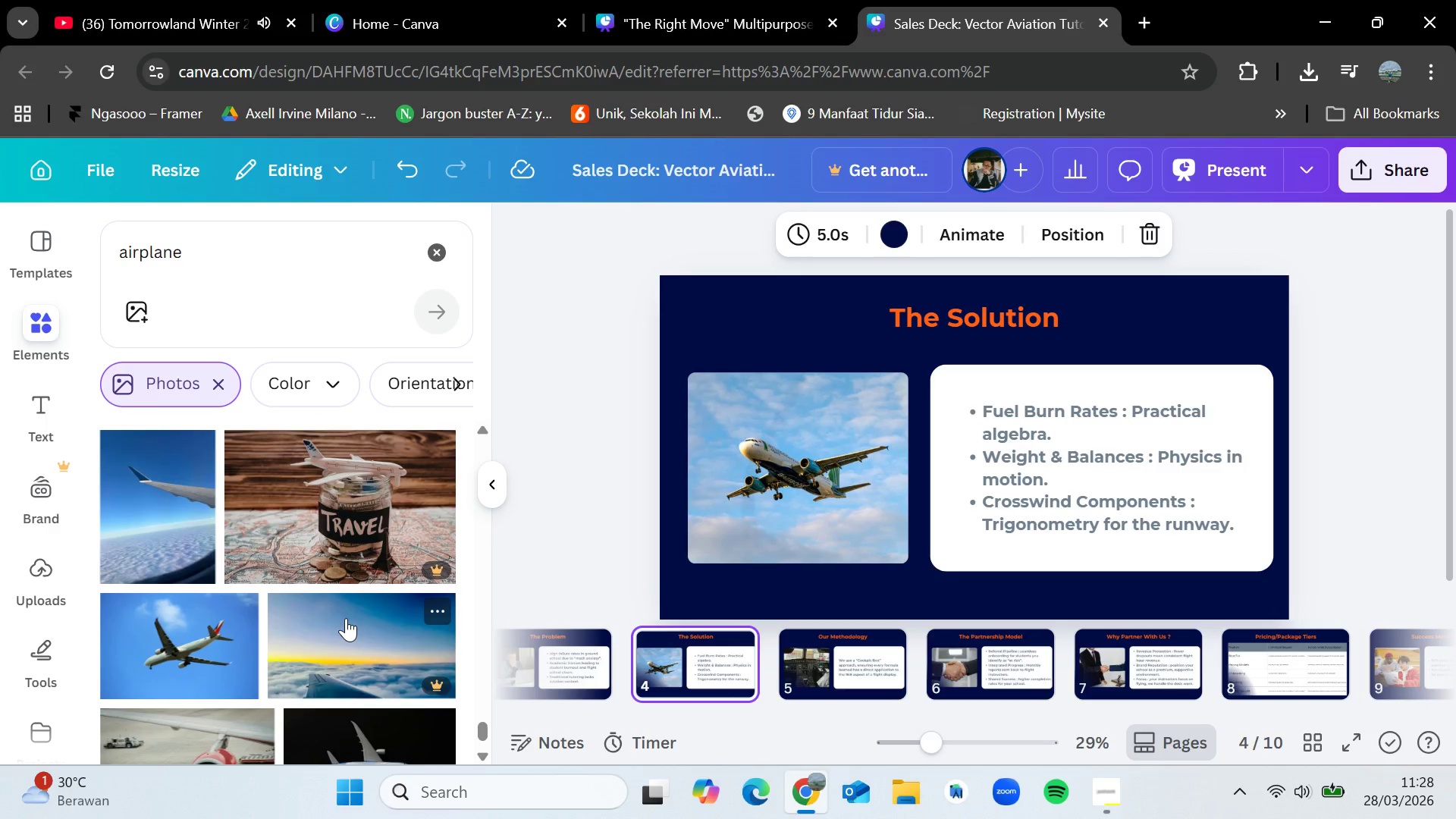 
wait(12.41)
 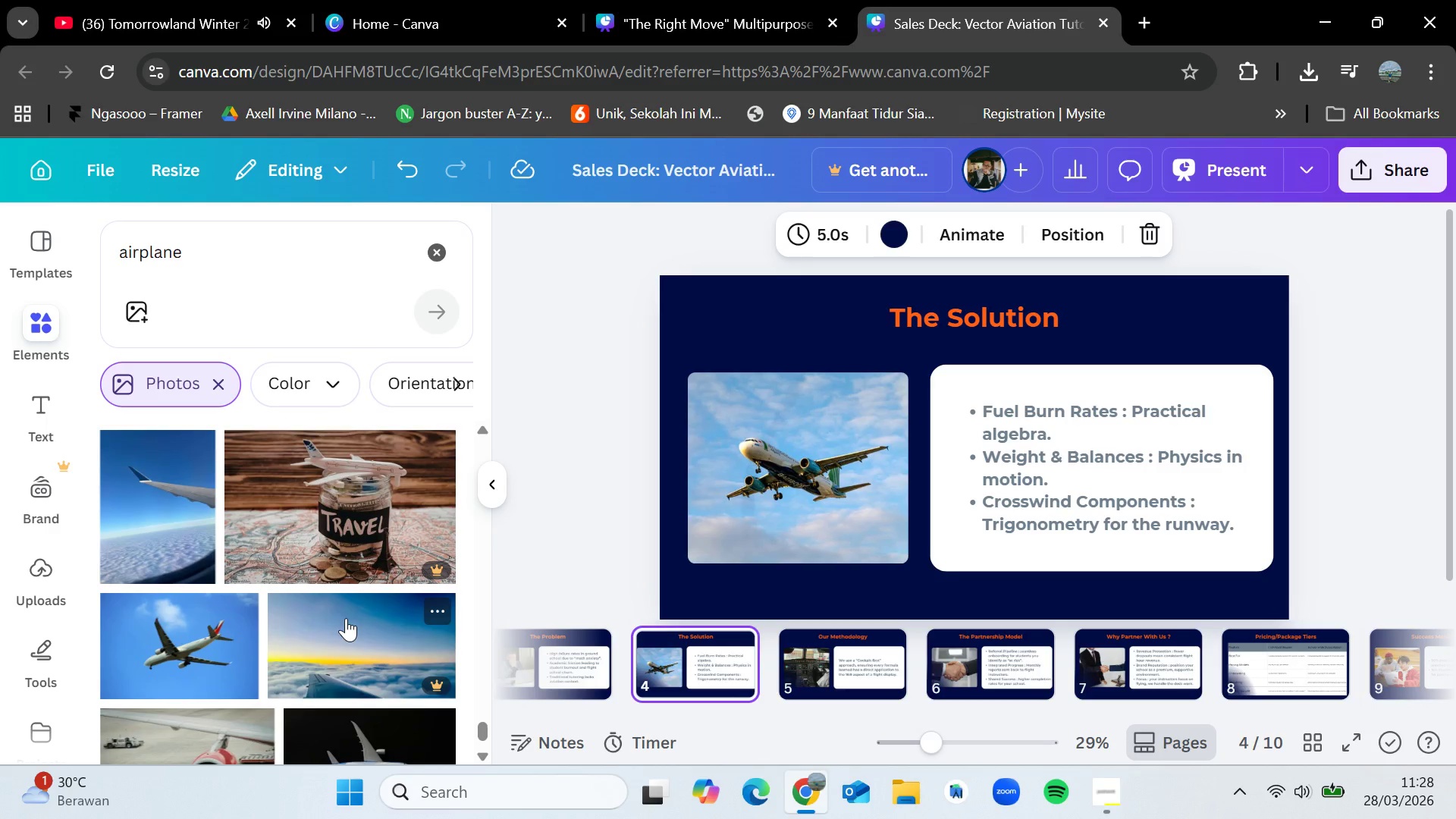 
scroll: coordinate [346, 618], scroll_direction: down, amount: 2.0
 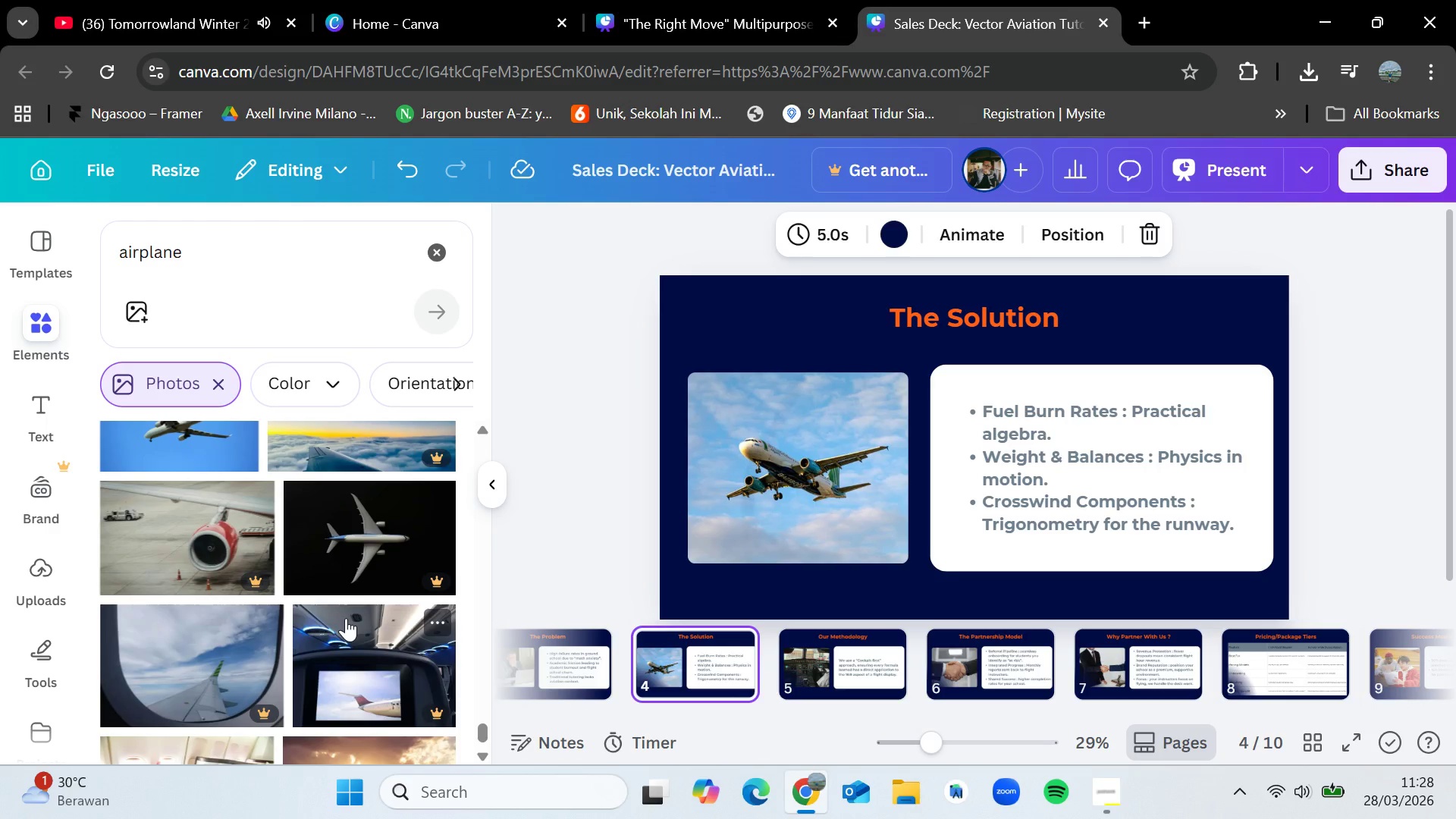 
wait(7.1)
 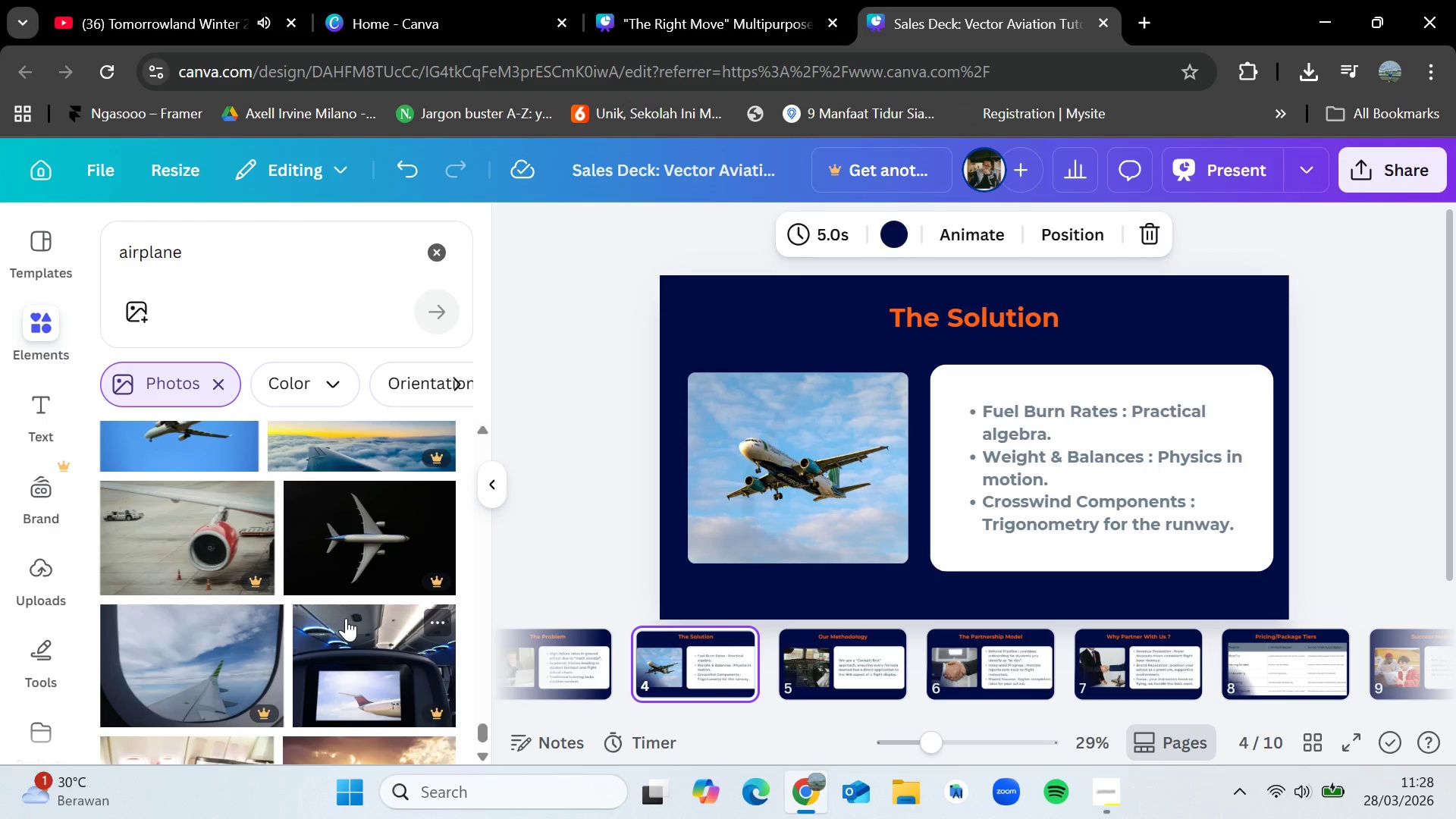 
scroll: coordinate [344, 597], scroll_direction: down, amount: 3.0
 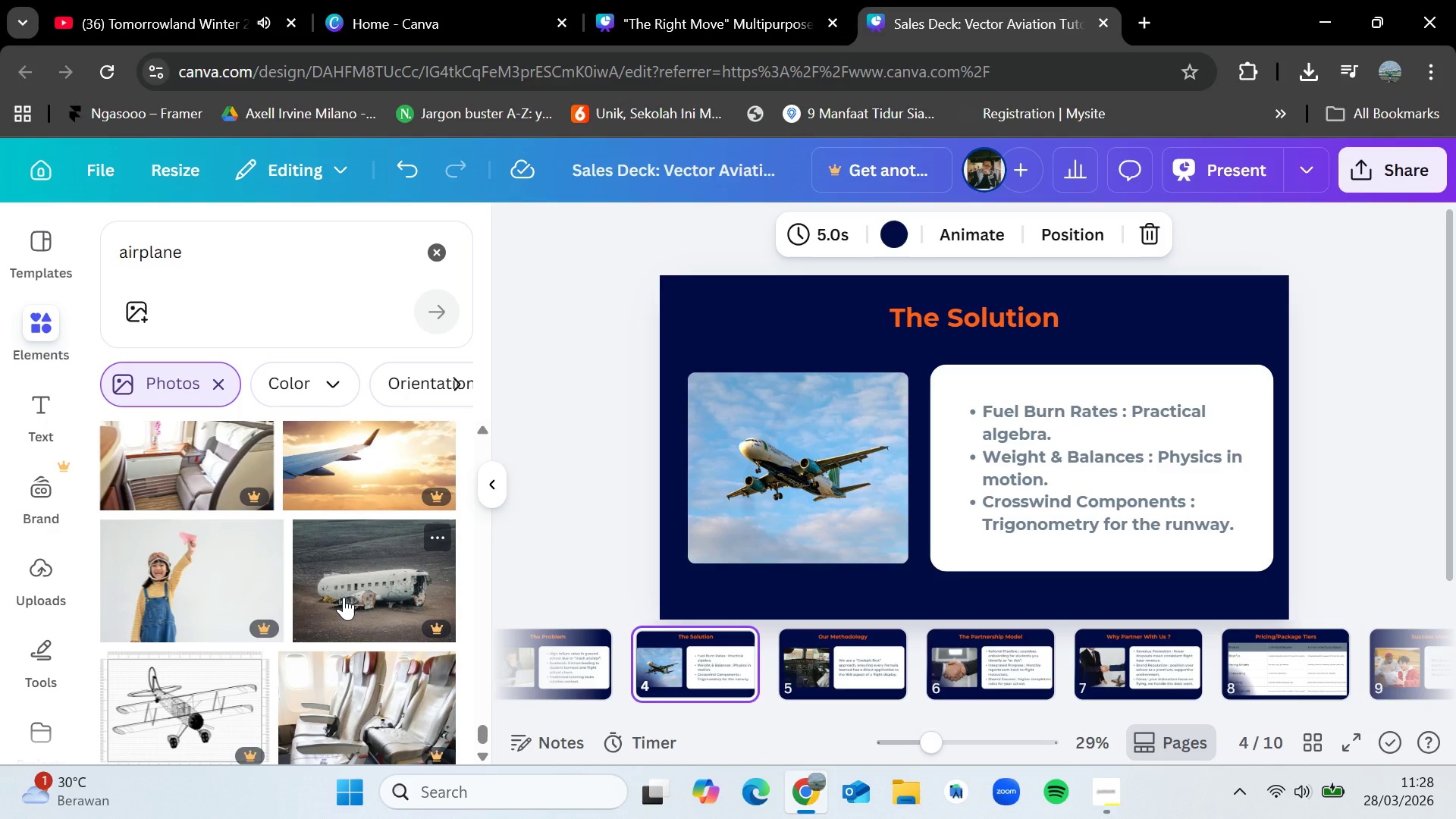 
wait(5.88)
 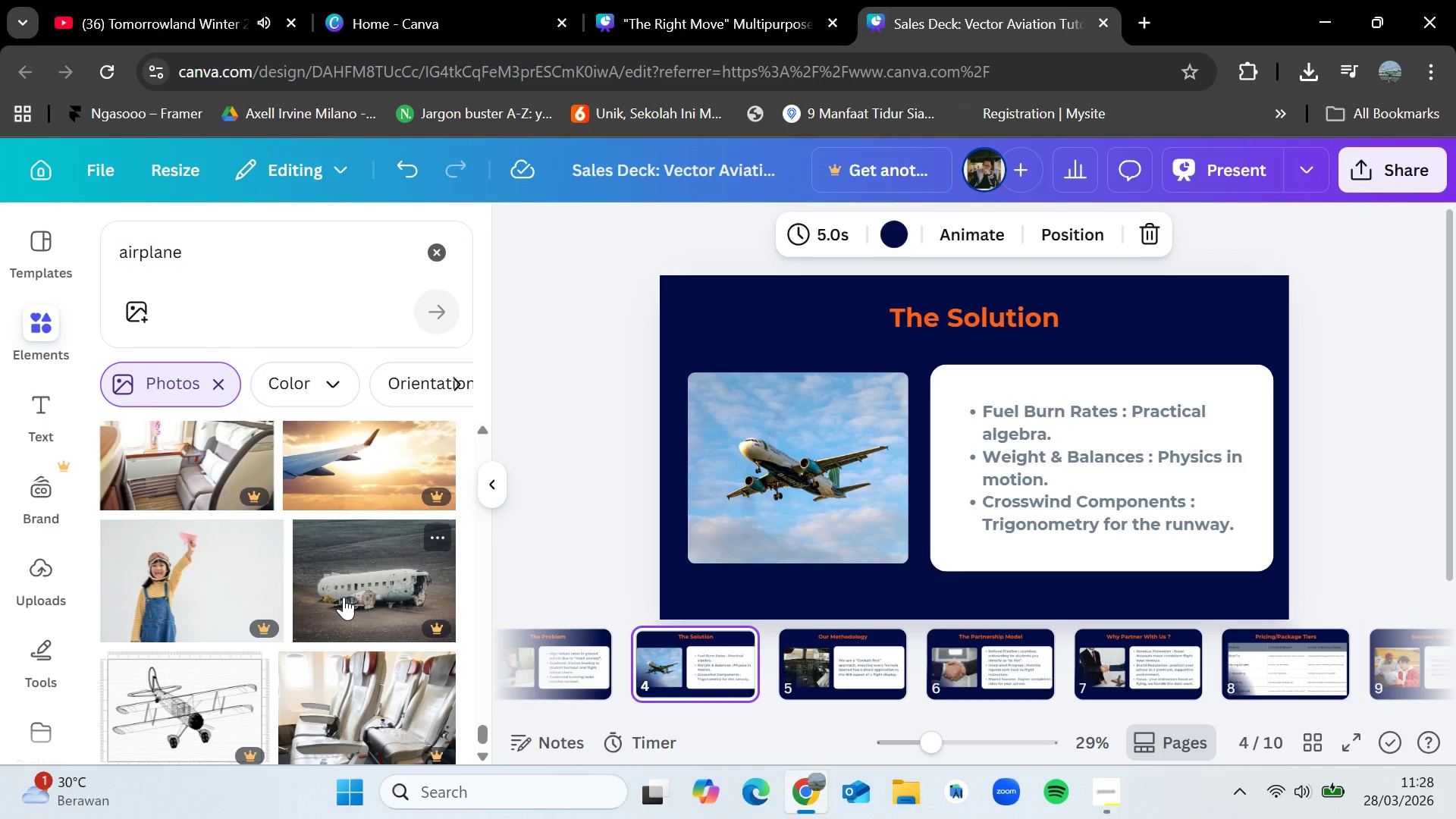 
scroll: coordinate [344, 597], scroll_direction: down, amount: 6.0
 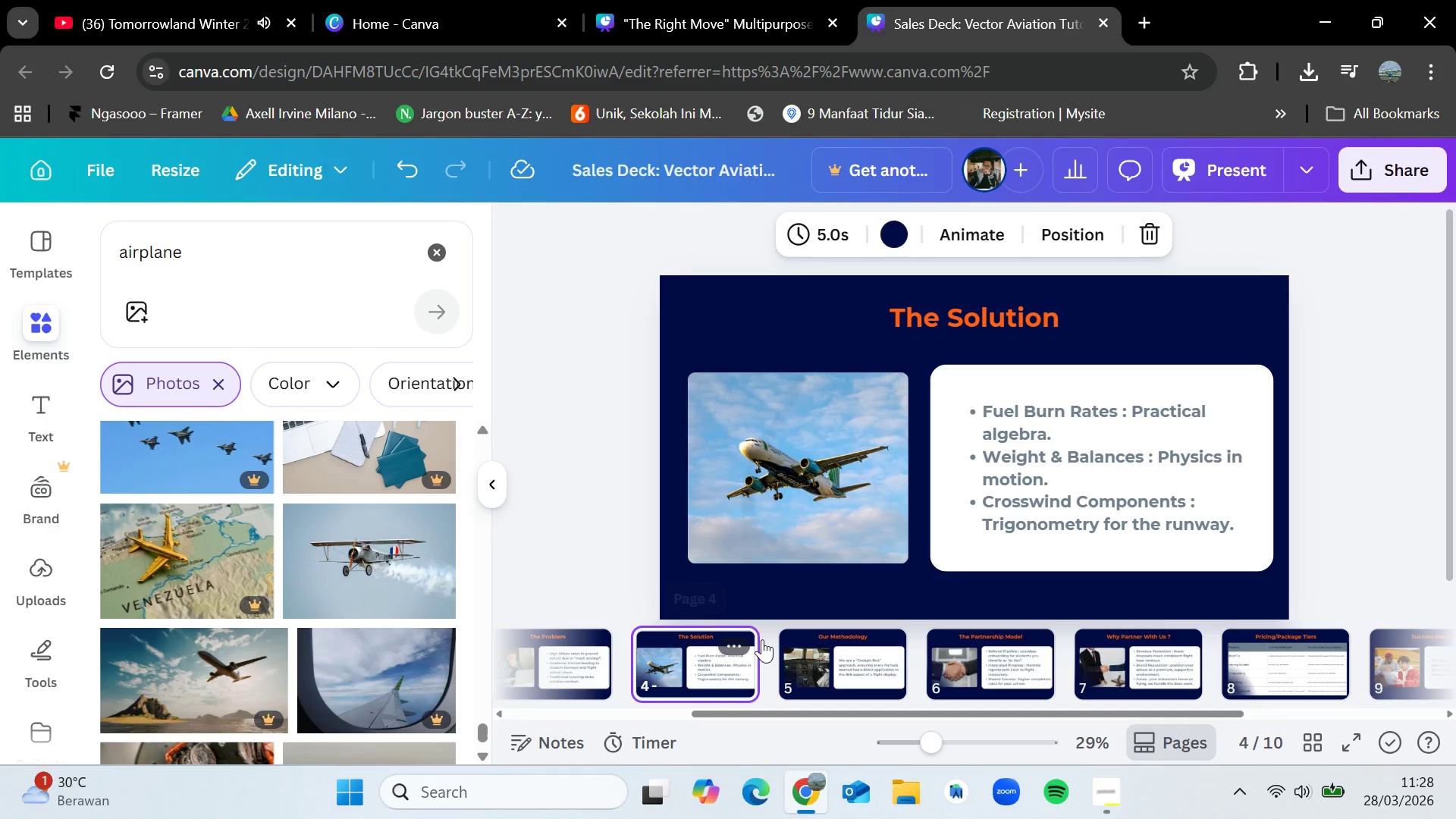 
left_click([818, 643])
 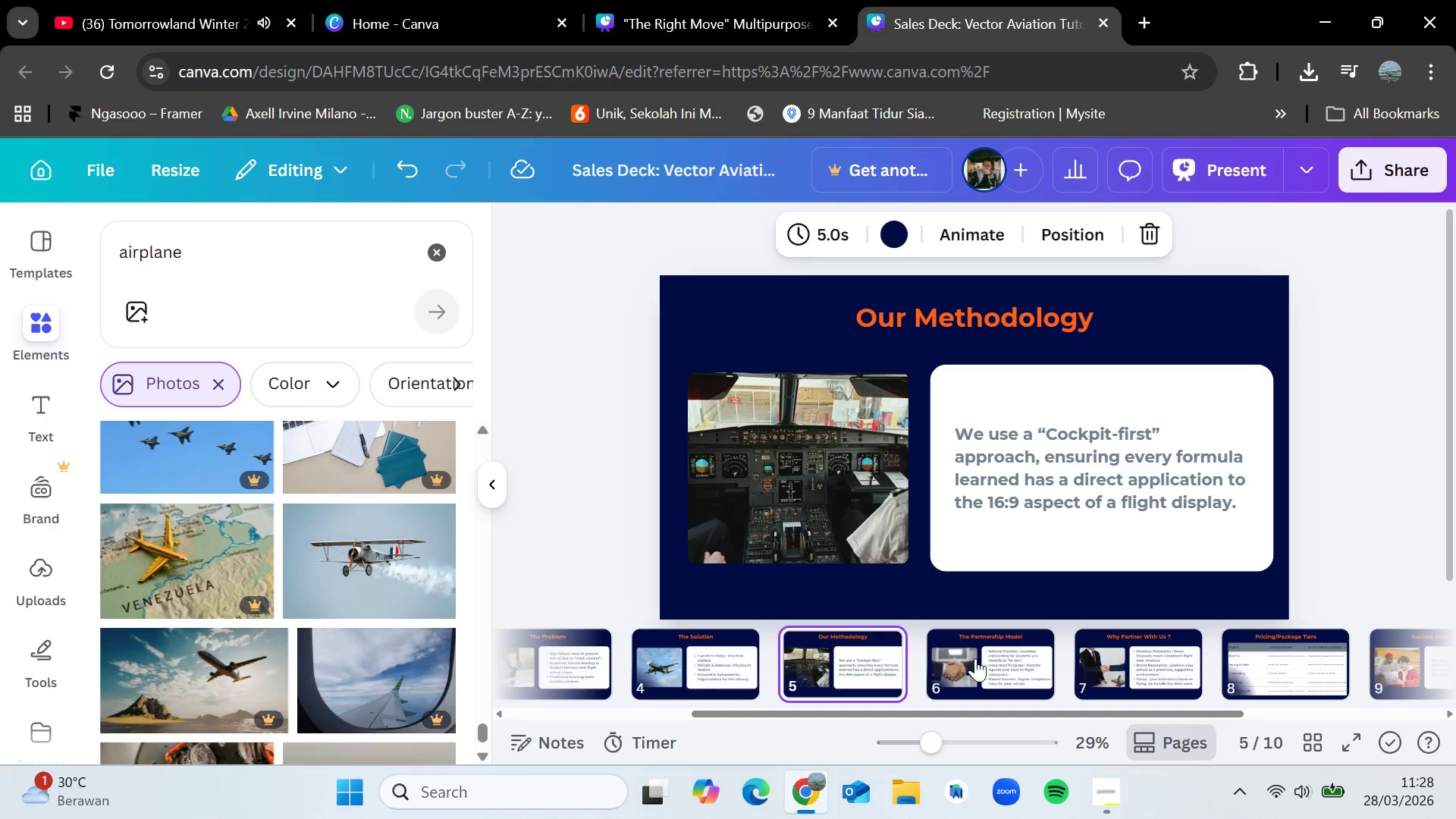 
left_click([975, 658])
 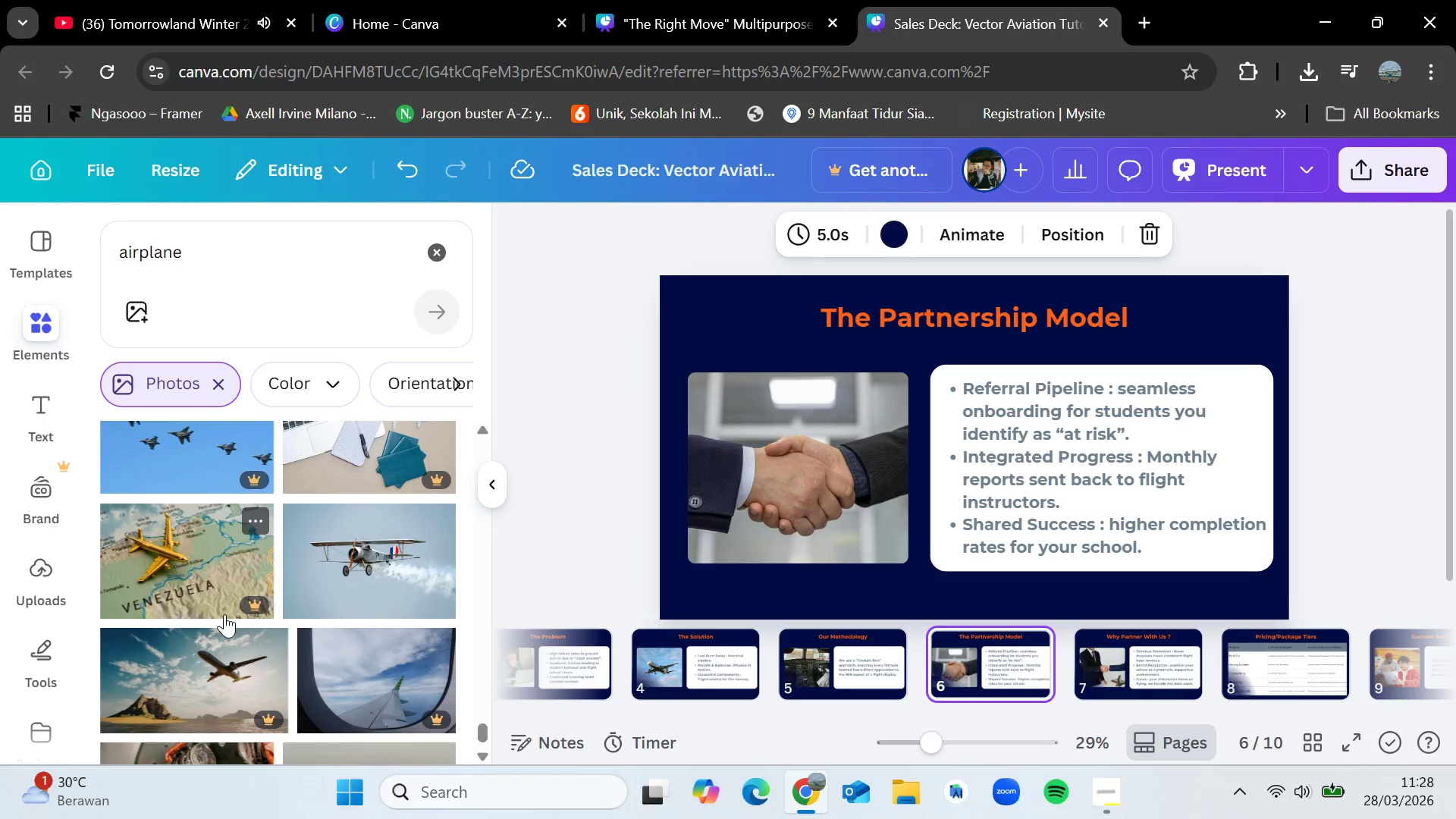 
scroll: coordinate [228, 610], scroll_direction: down, amount: 1.0
 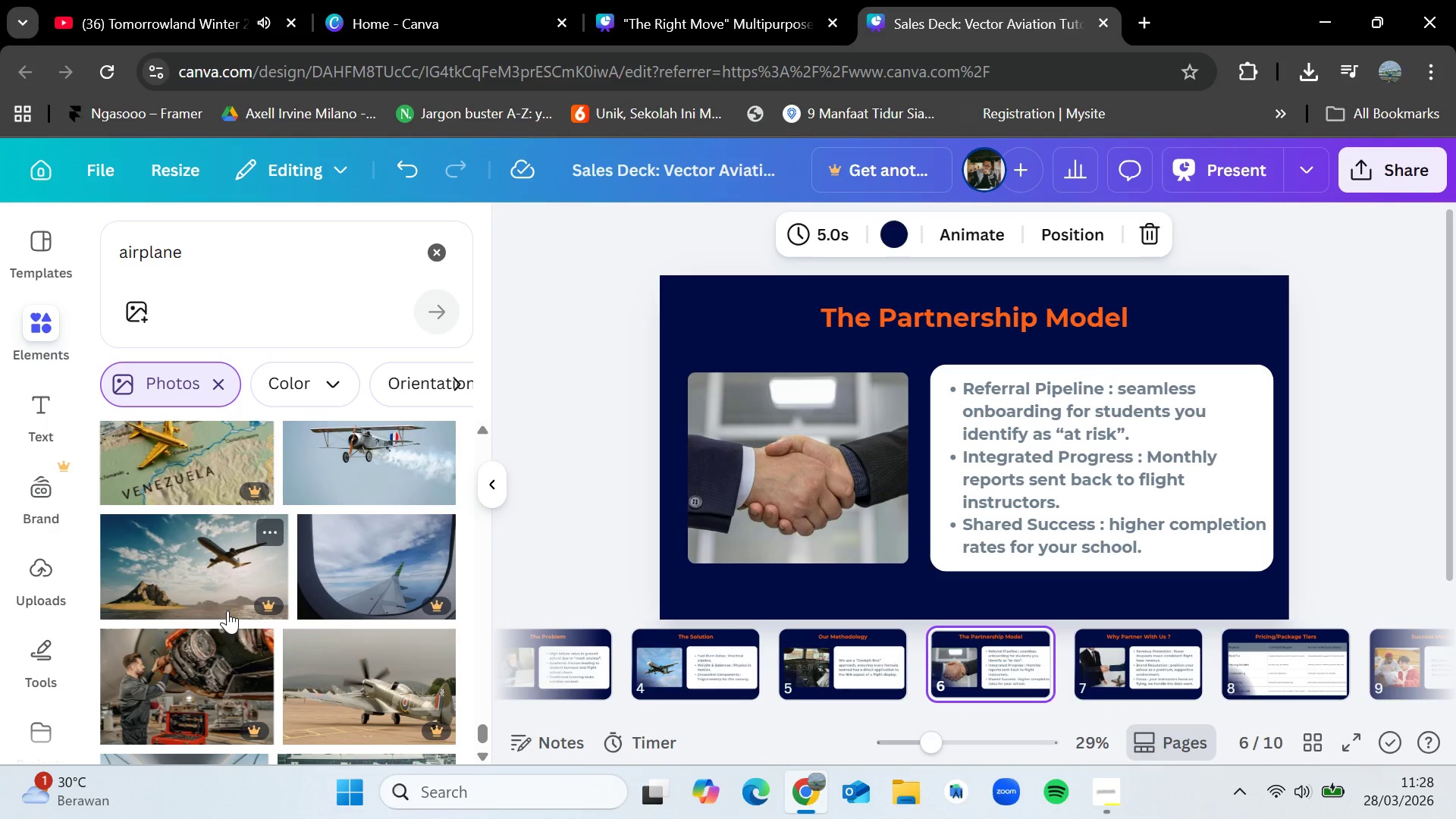 
wait(9.37)
 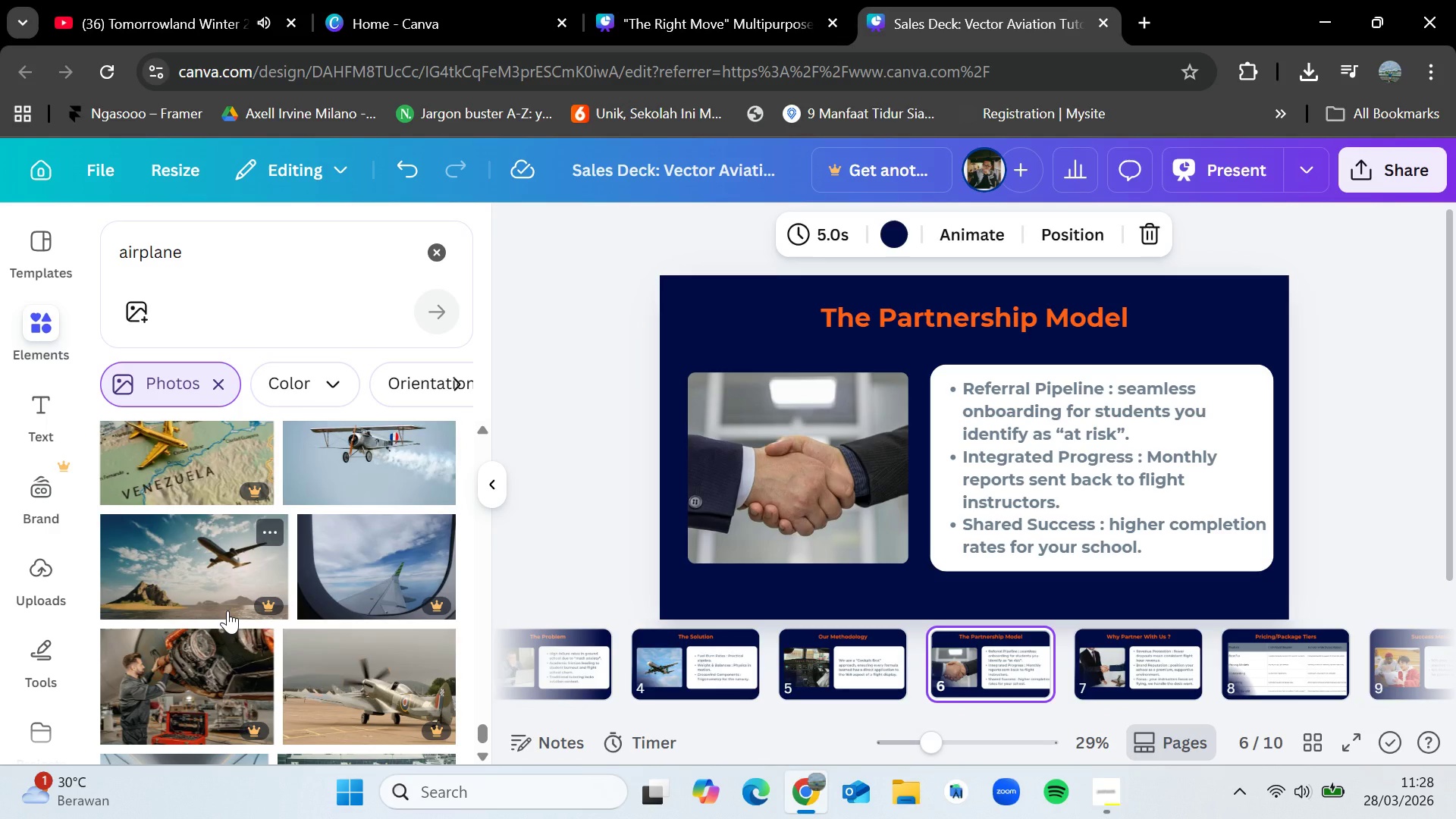 
scroll: coordinate [228, 610], scroll_direction: down, amount: 1.0
 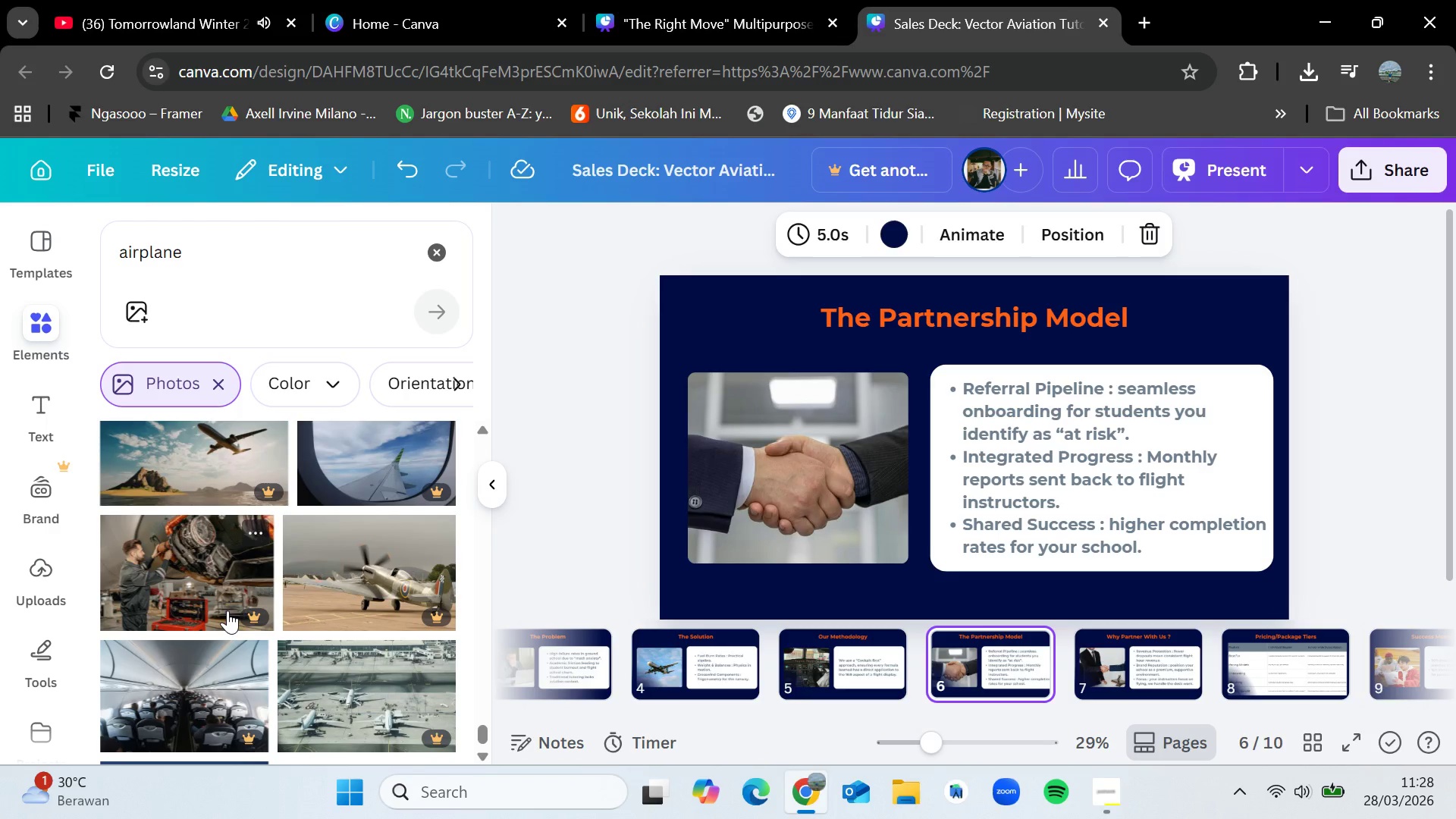 
wait(11.66)
 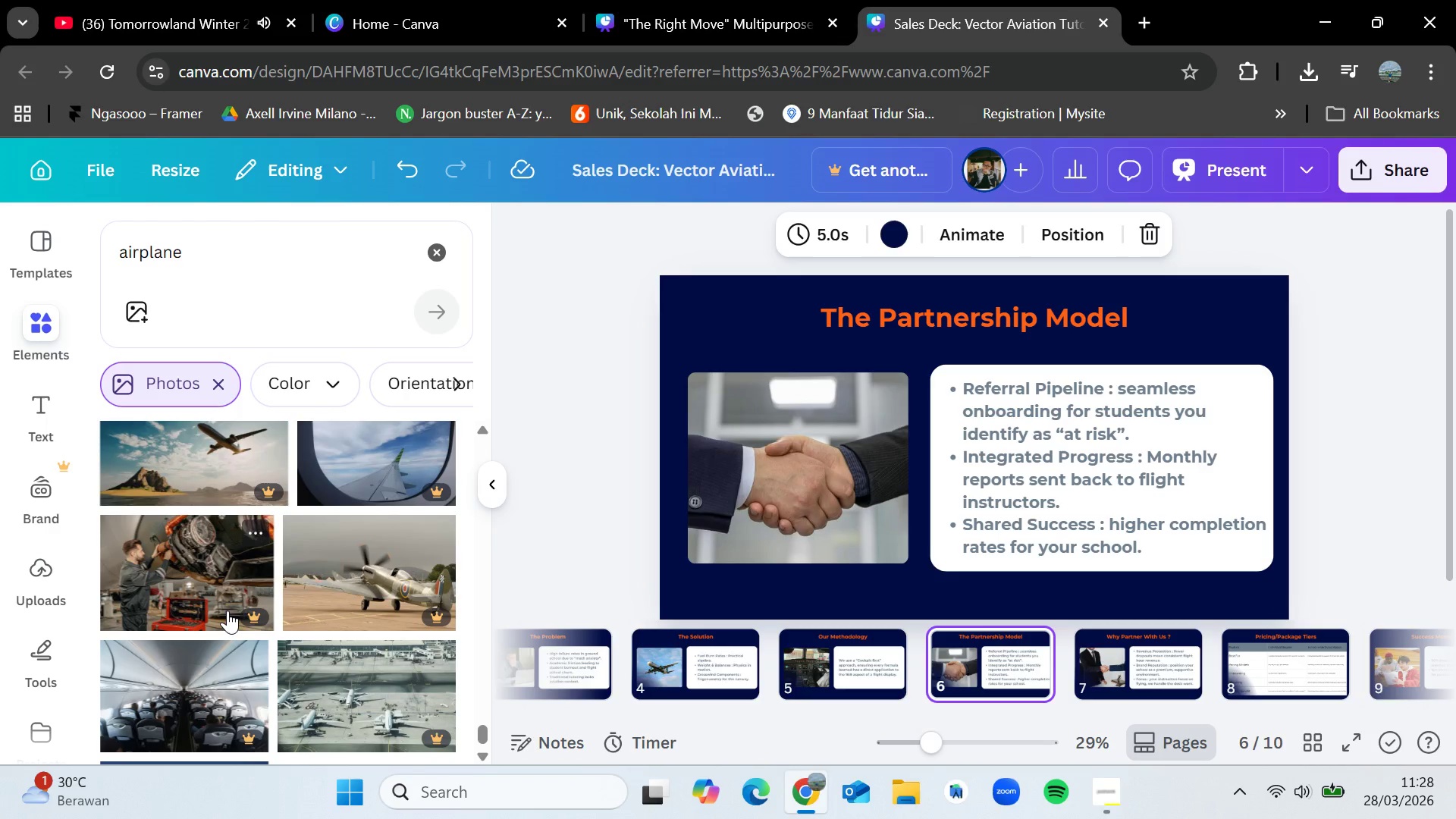 
scroll: coordinate [228, 610], scroll_direction: down, amount: 2.0
 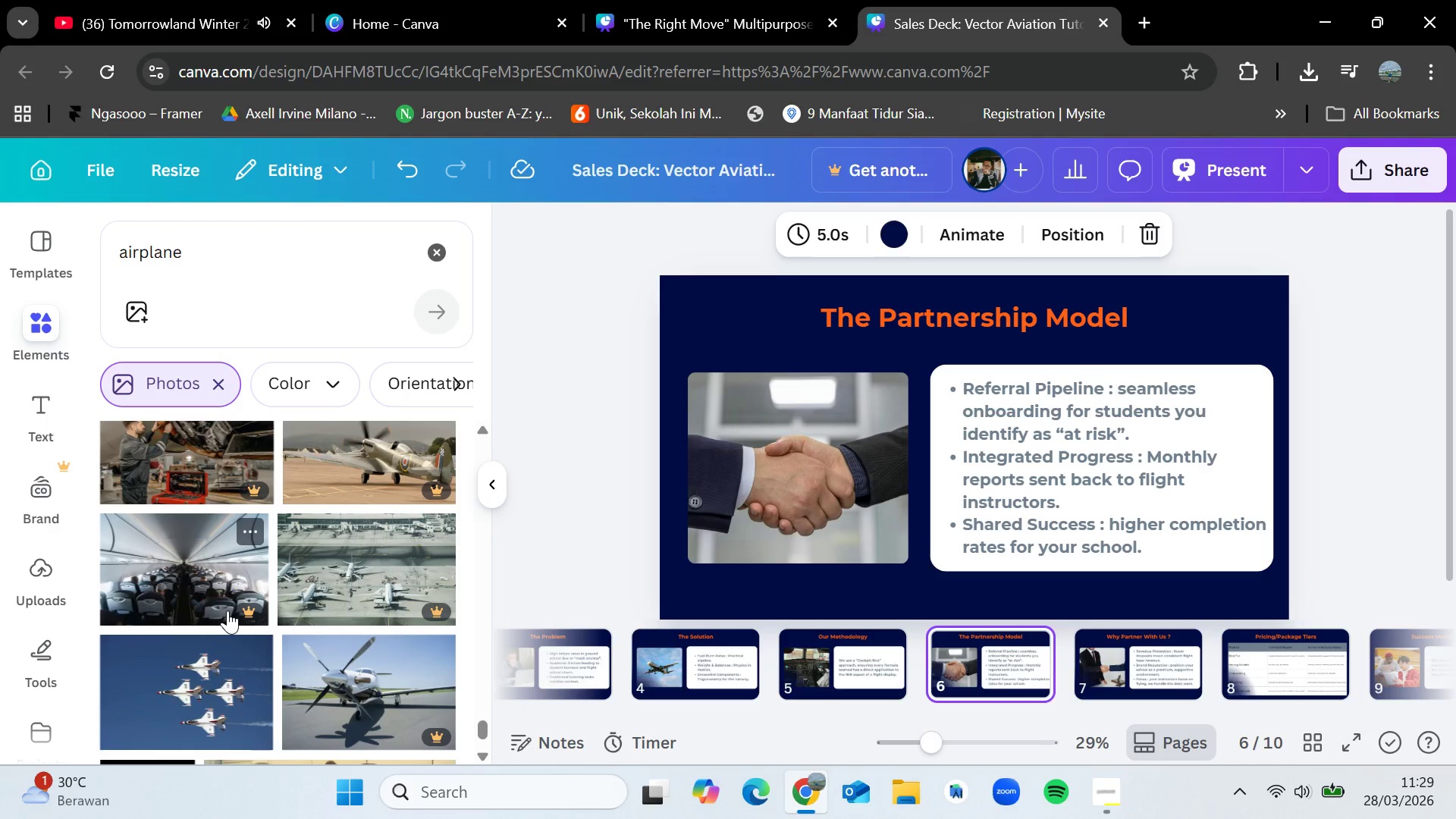 
wait(14.64)
 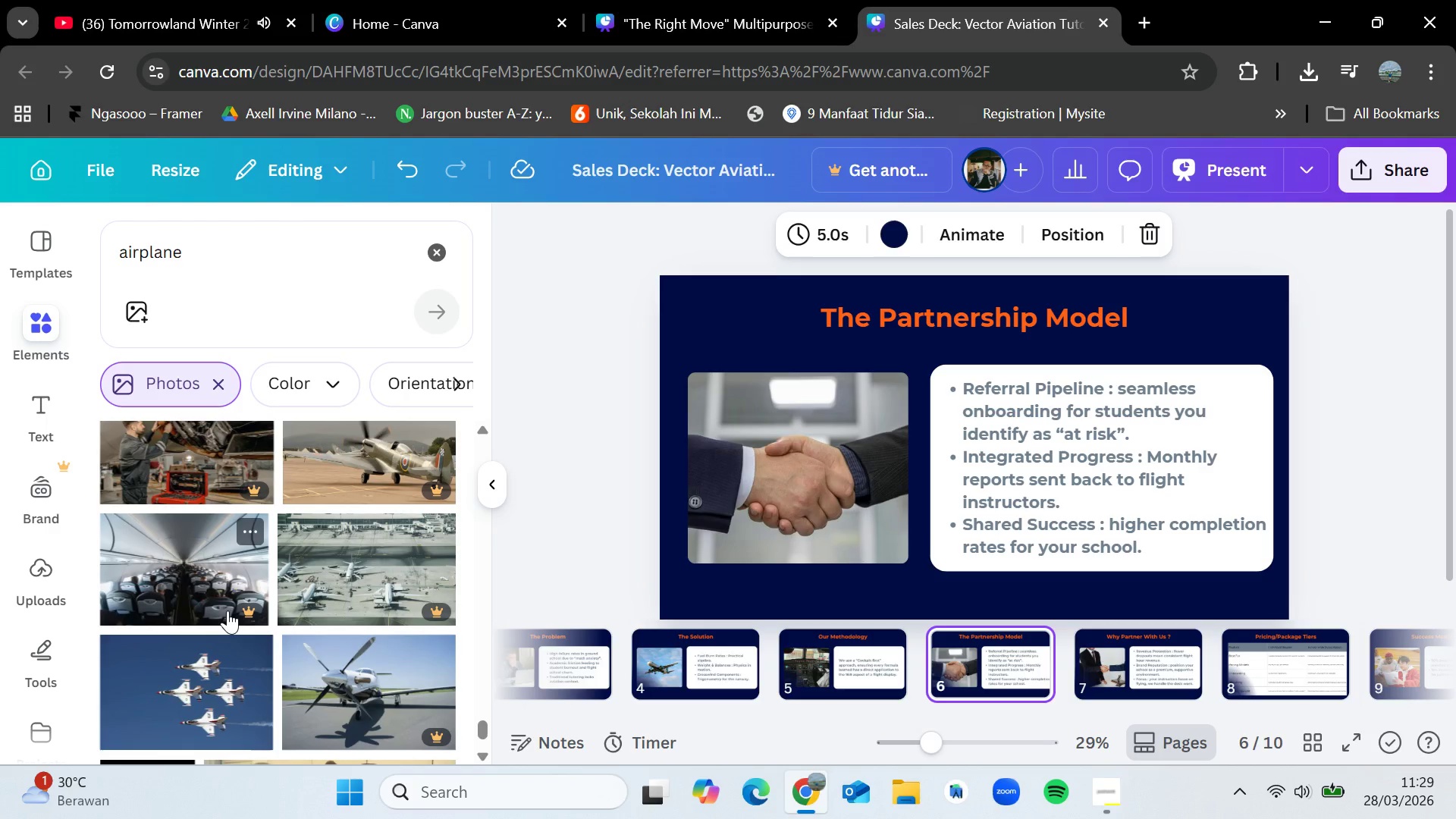 
scroll: coordinate [300, 560], scroll_direction: down, amount: 1.0
 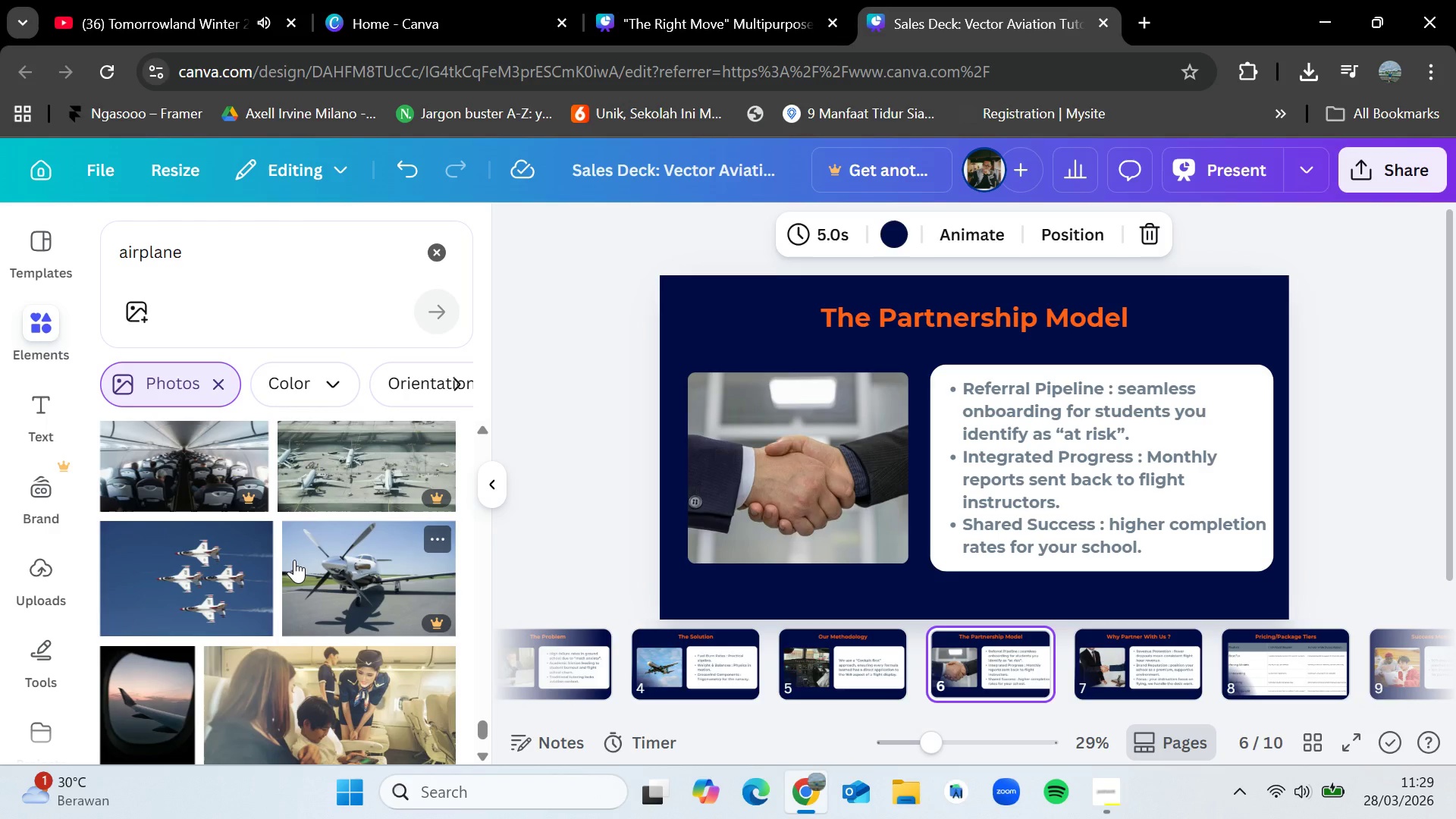 
wait(7.93)
 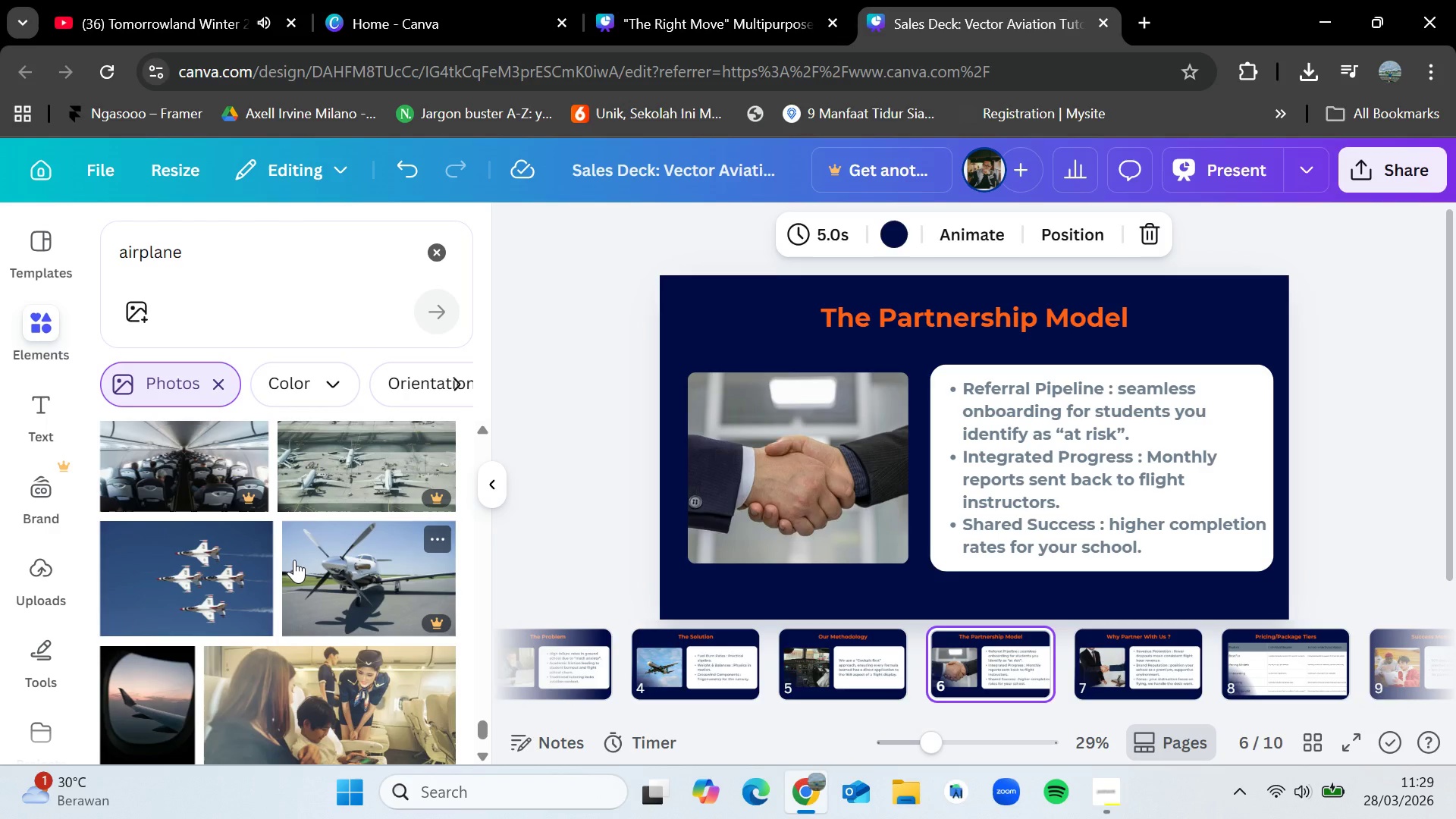 
scroll: coordinate [294, 560], scroll_direction: down, amount: 6.0
 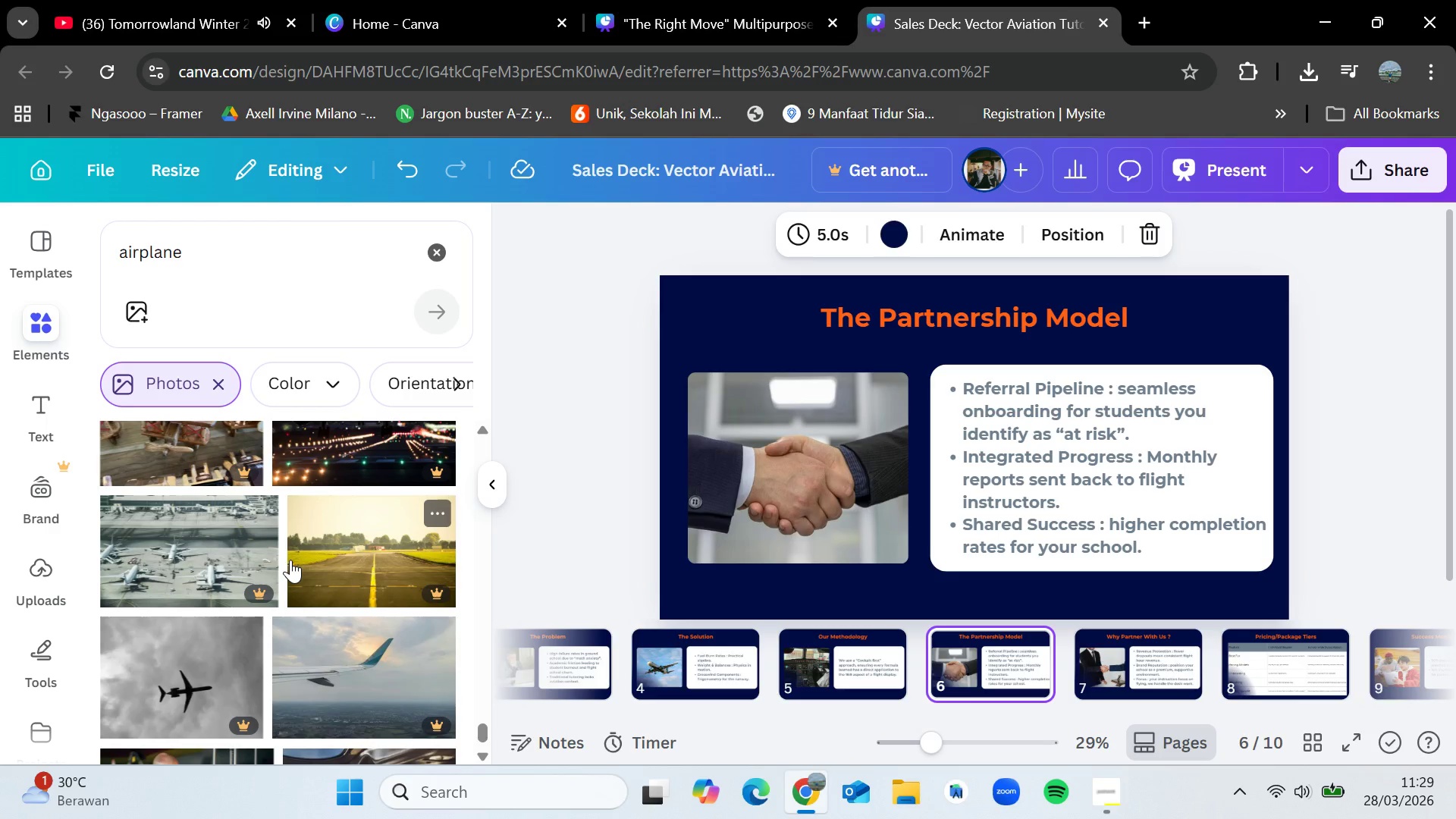 
wait(19.6)
 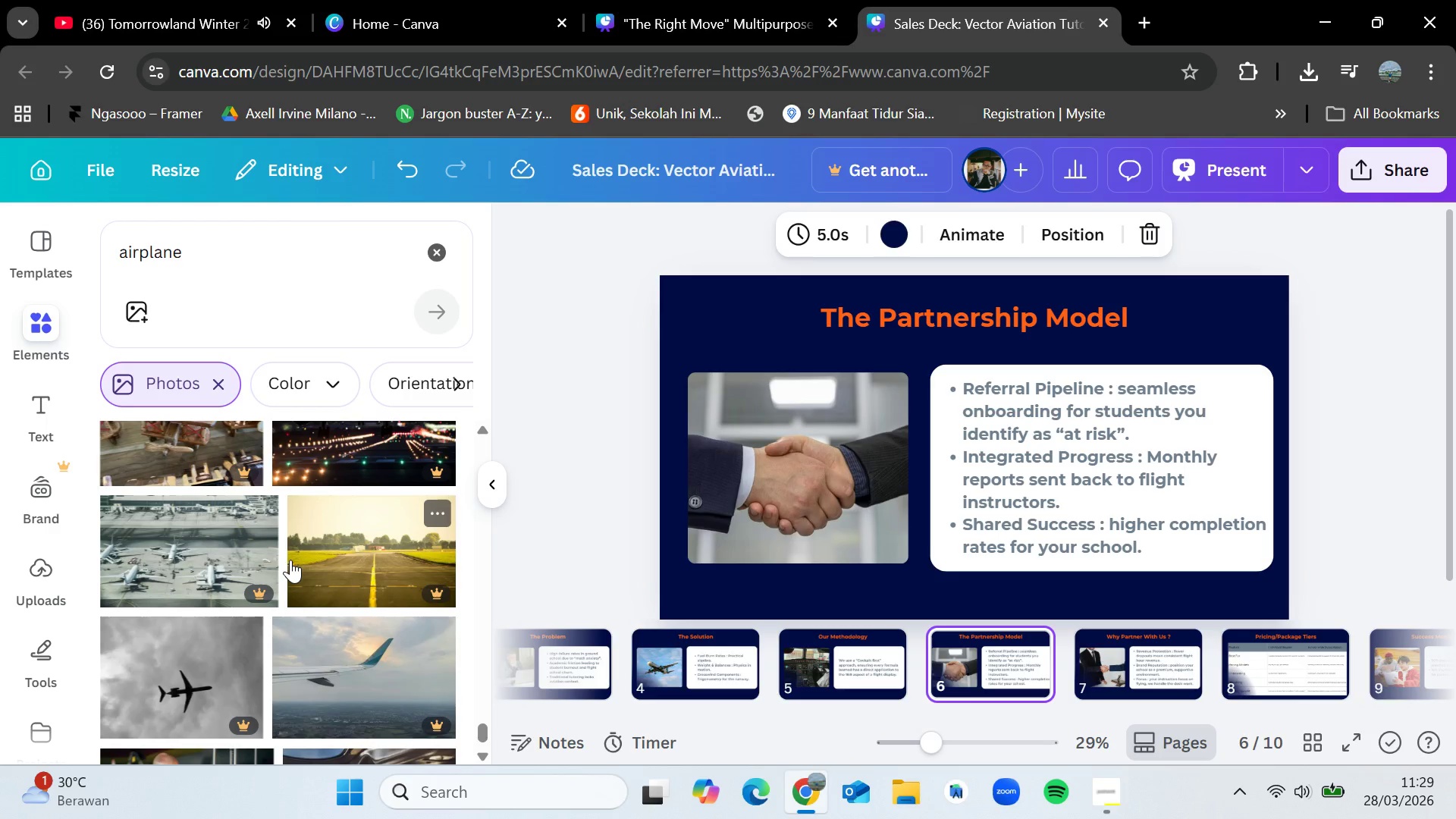 
scroll: coordinate [290, 560], scroll_direction: down, amount: 1.0
 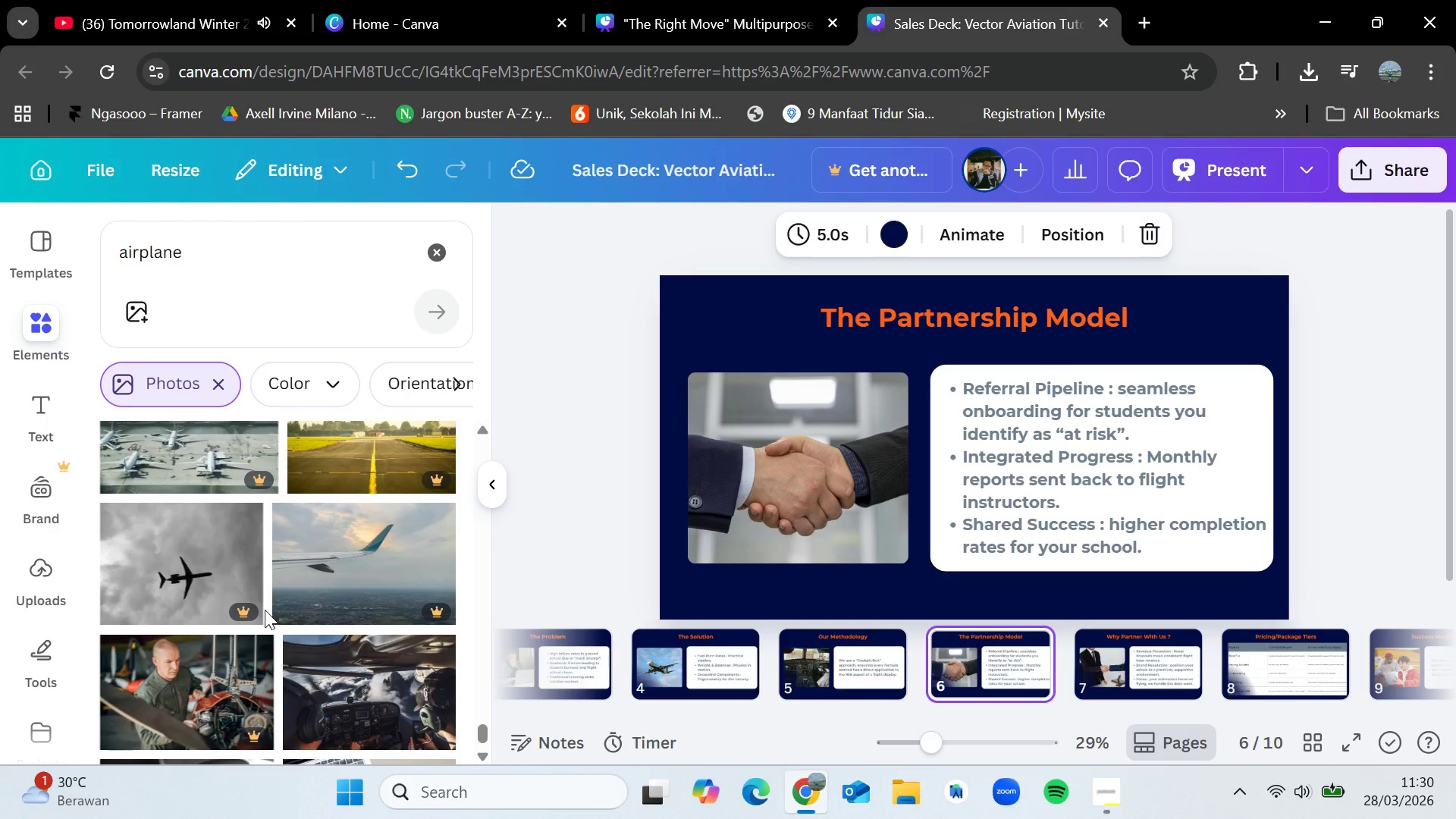 
wait(30.45)
 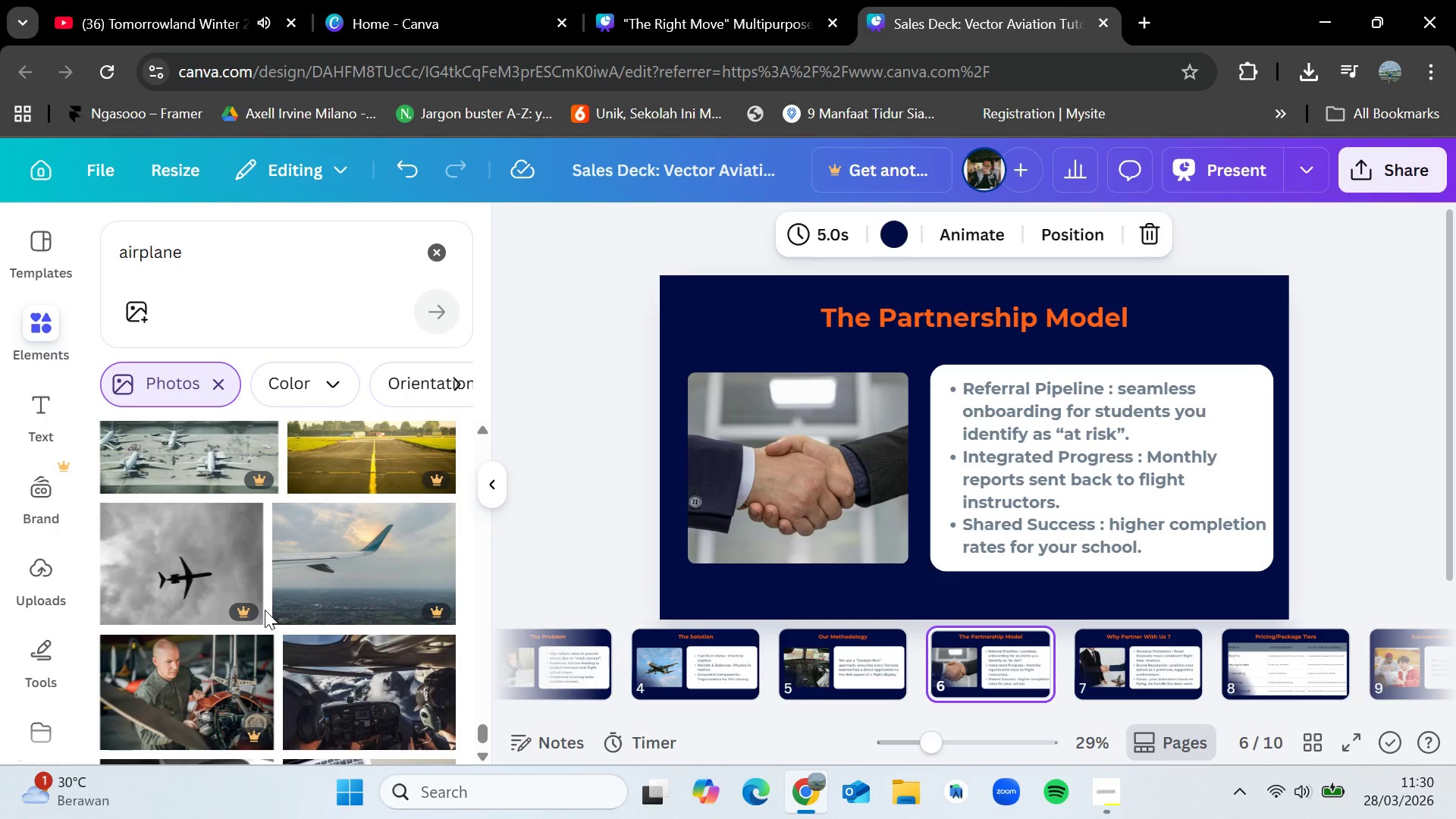 
scroll: coordinate [265, 610], scroll_direction: down, amount: 2.0
 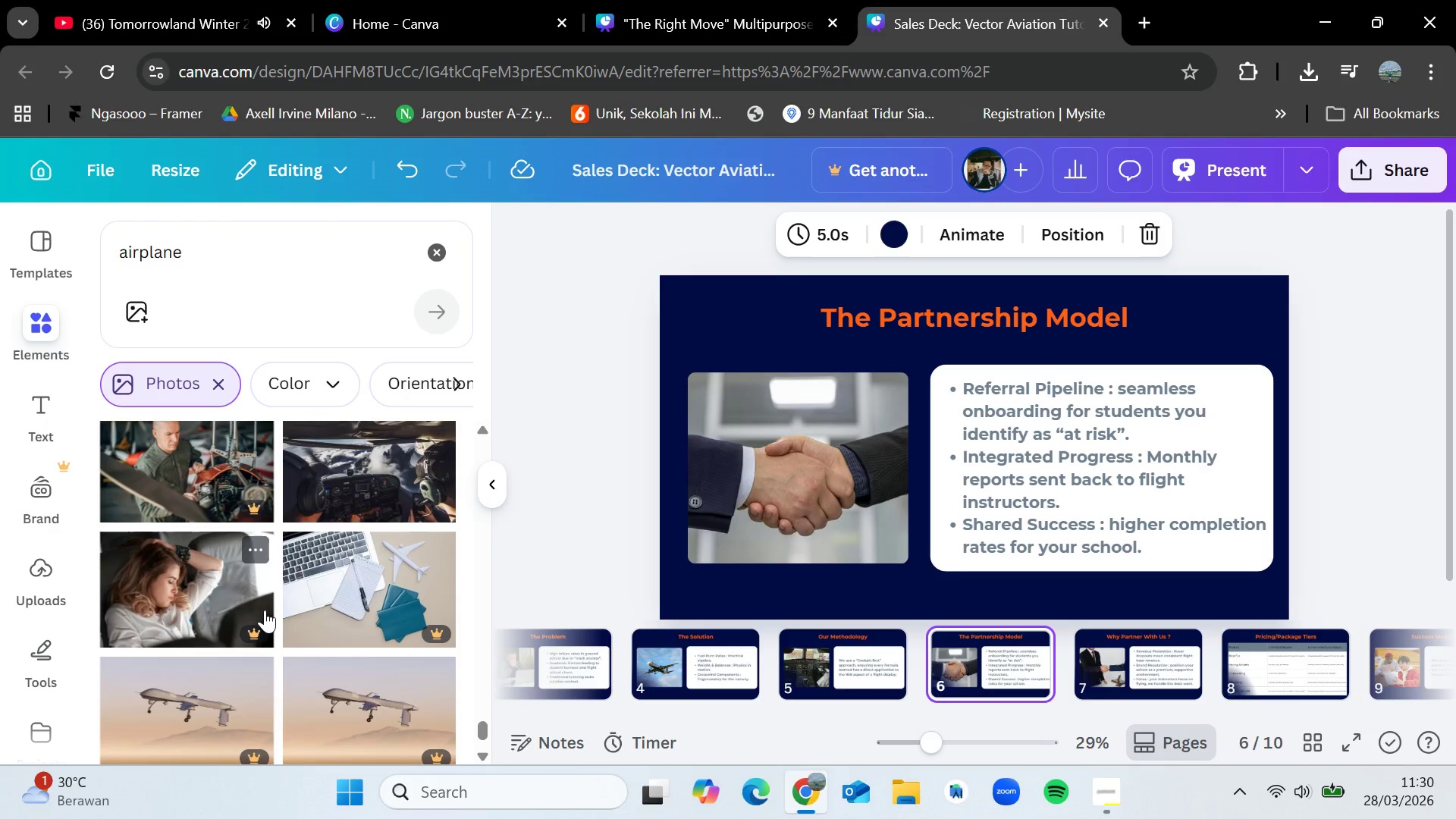 
wait(10.31)
 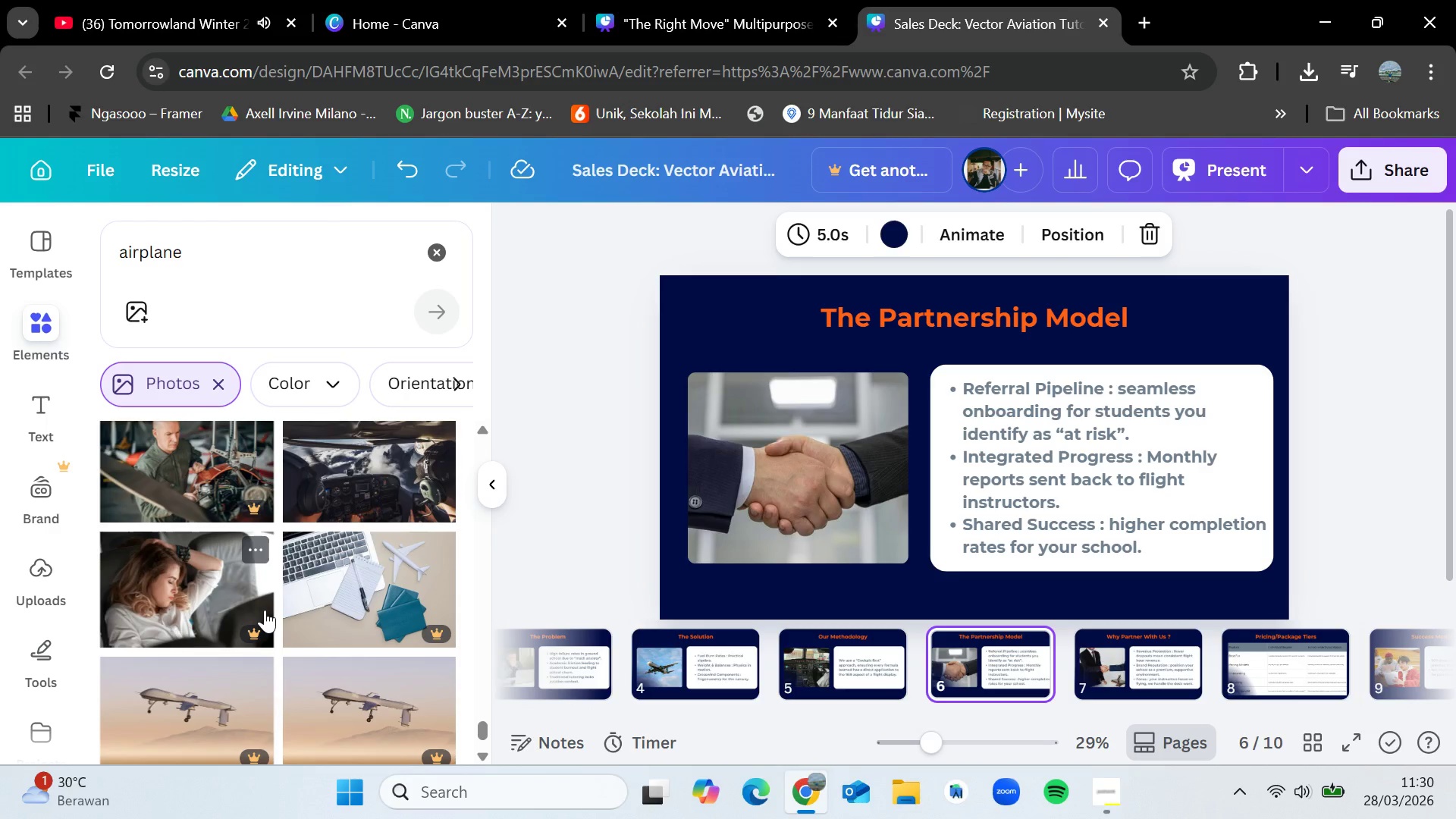 
scroll: coordinate [265, 610], scroll_direction: down, amount: 1.0
 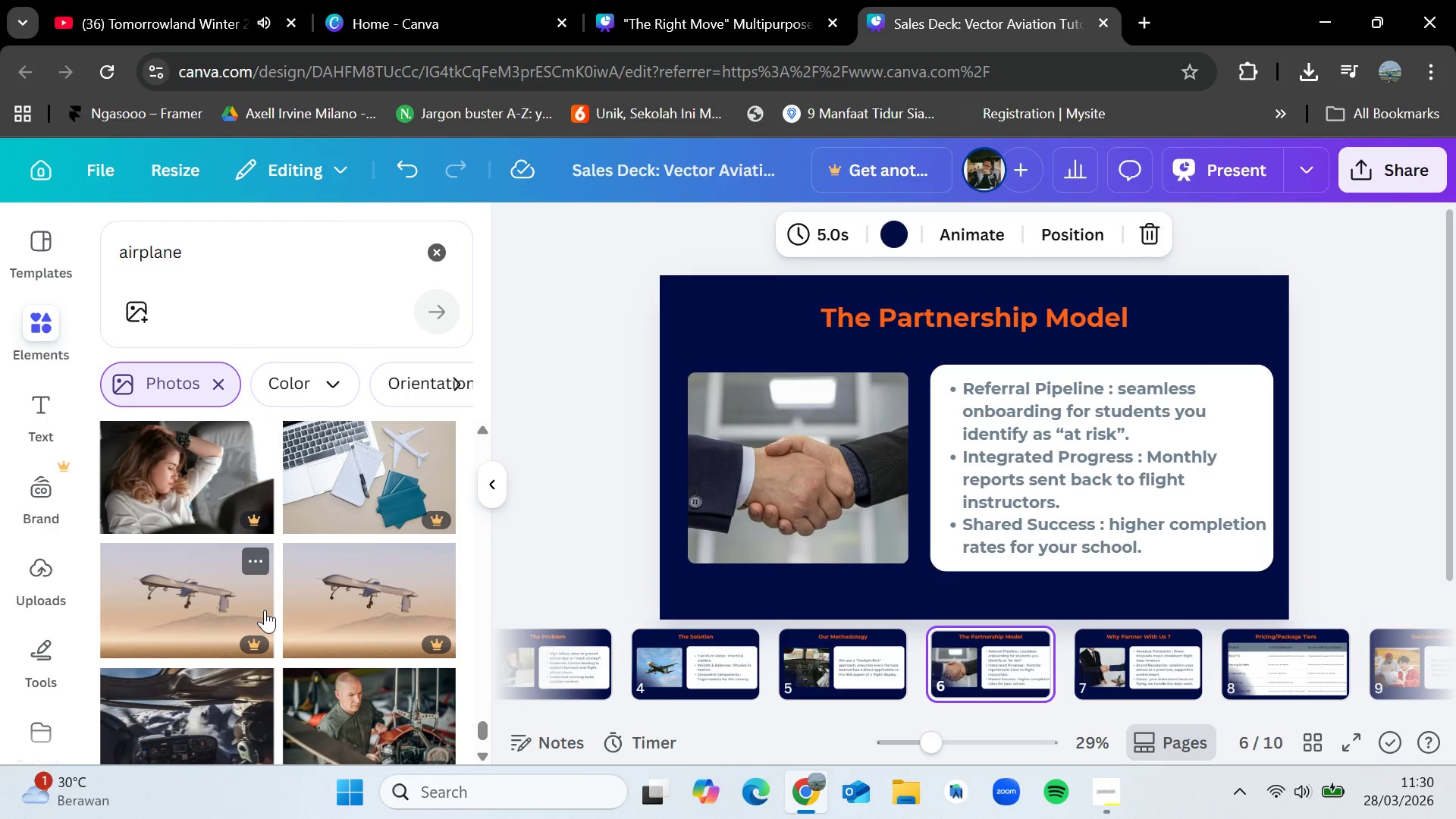 
wait(22.49)
 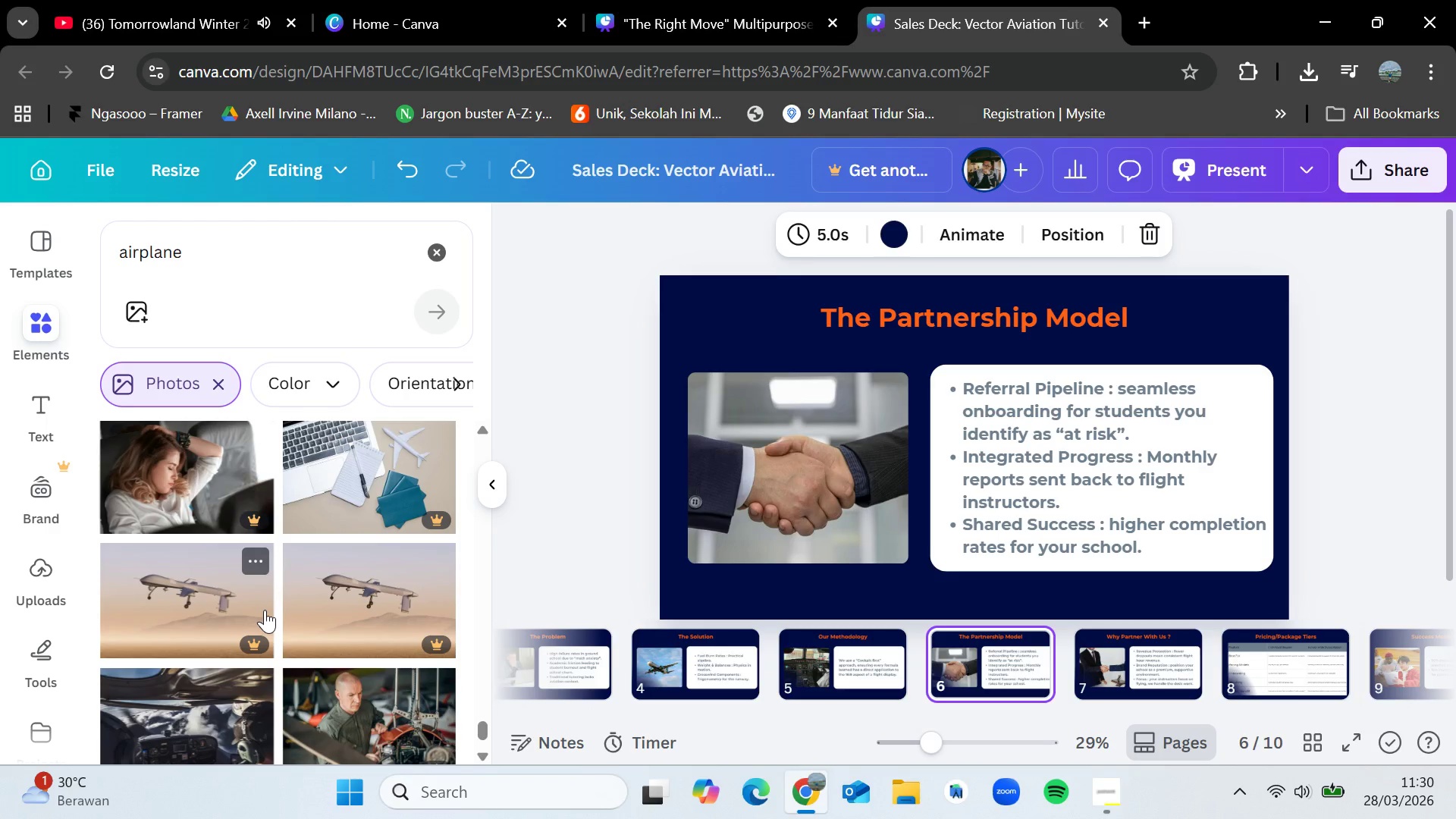 
scroll: coordinate [256, 627], scroll_direction: down, amount: 1.0
 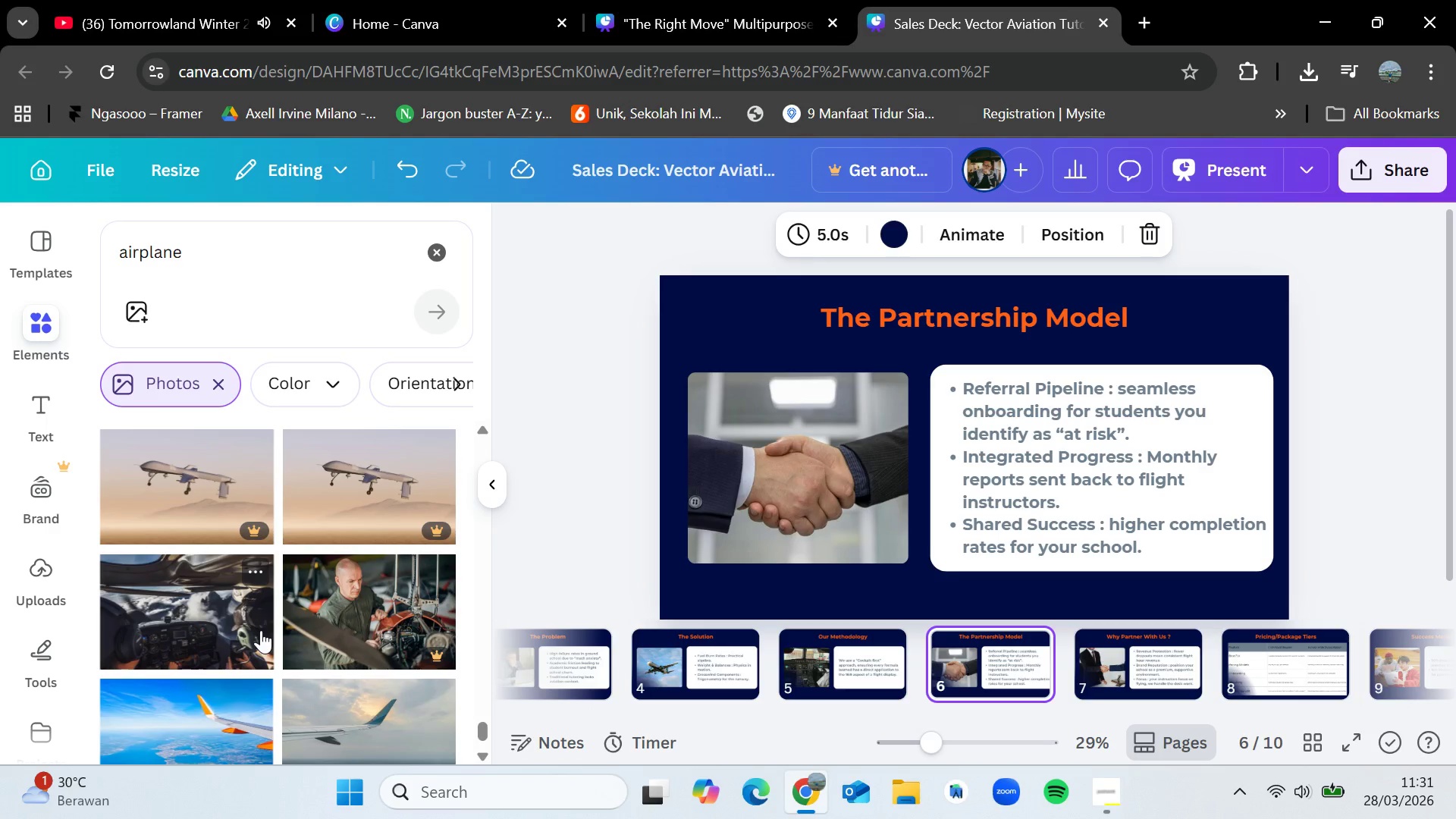 
wait(5.87)
 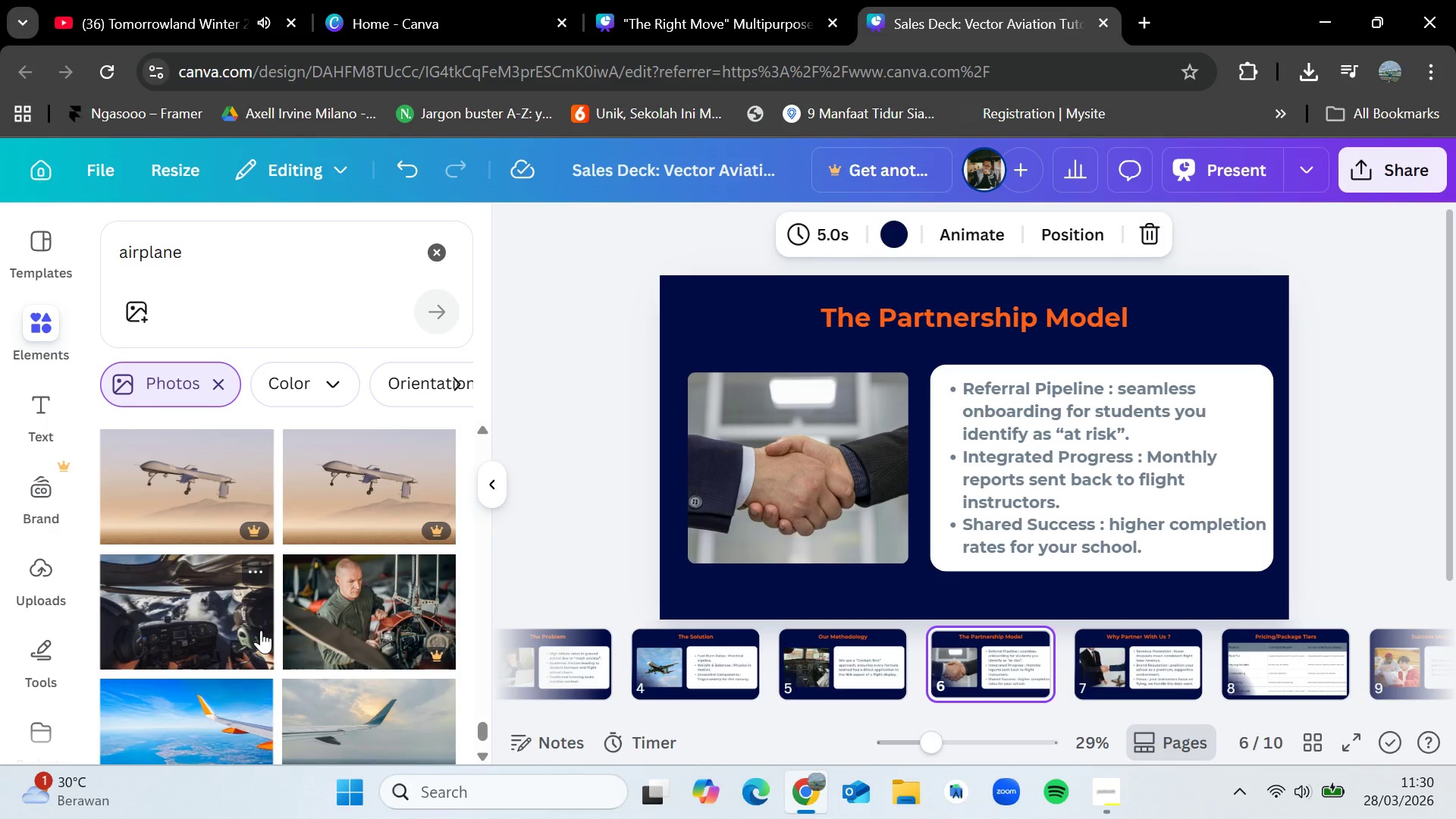 
scroll: coordinate [261, 630], scroll_direction: down, amount: 7.0
 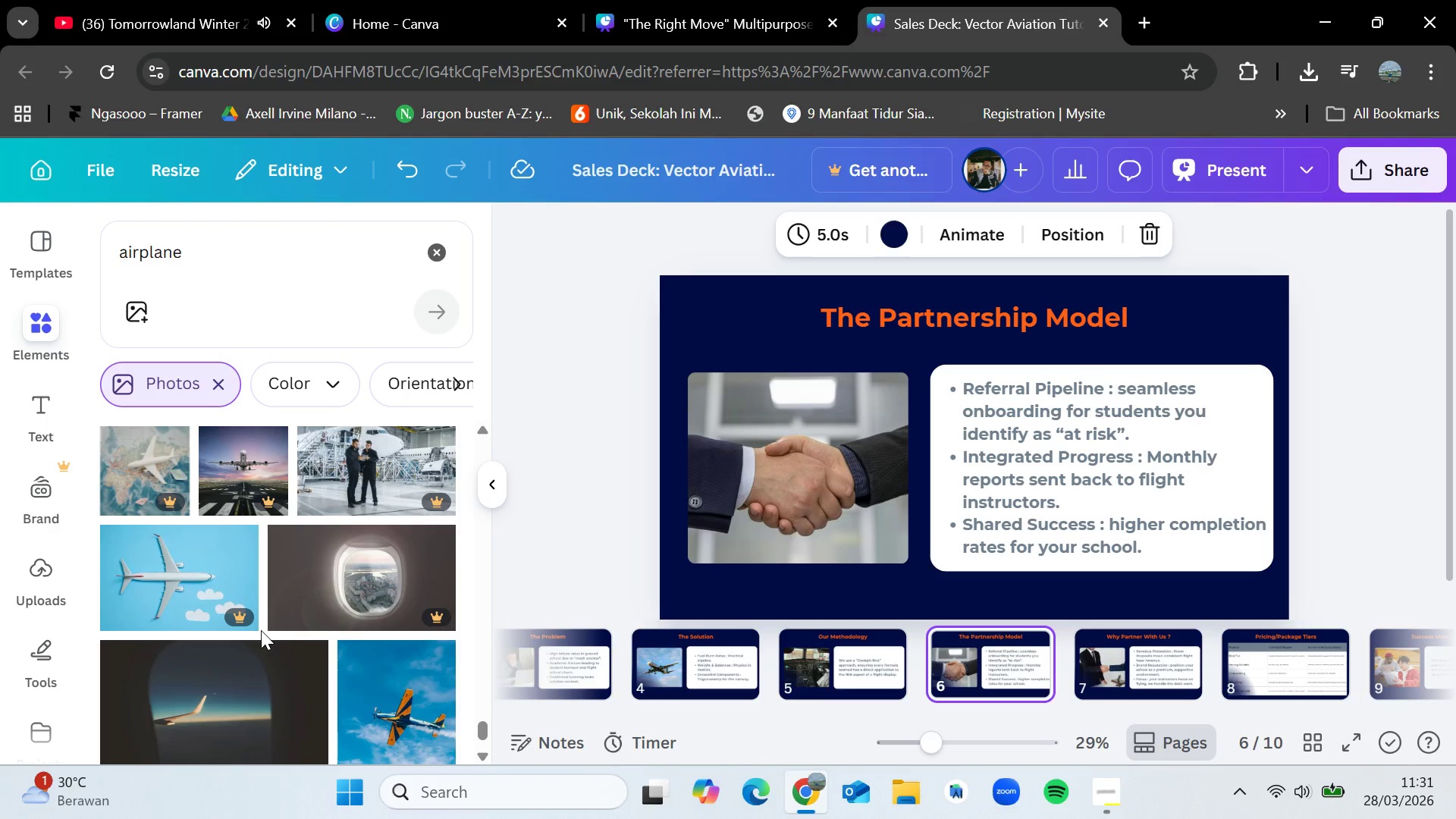 
wait(31.38)
 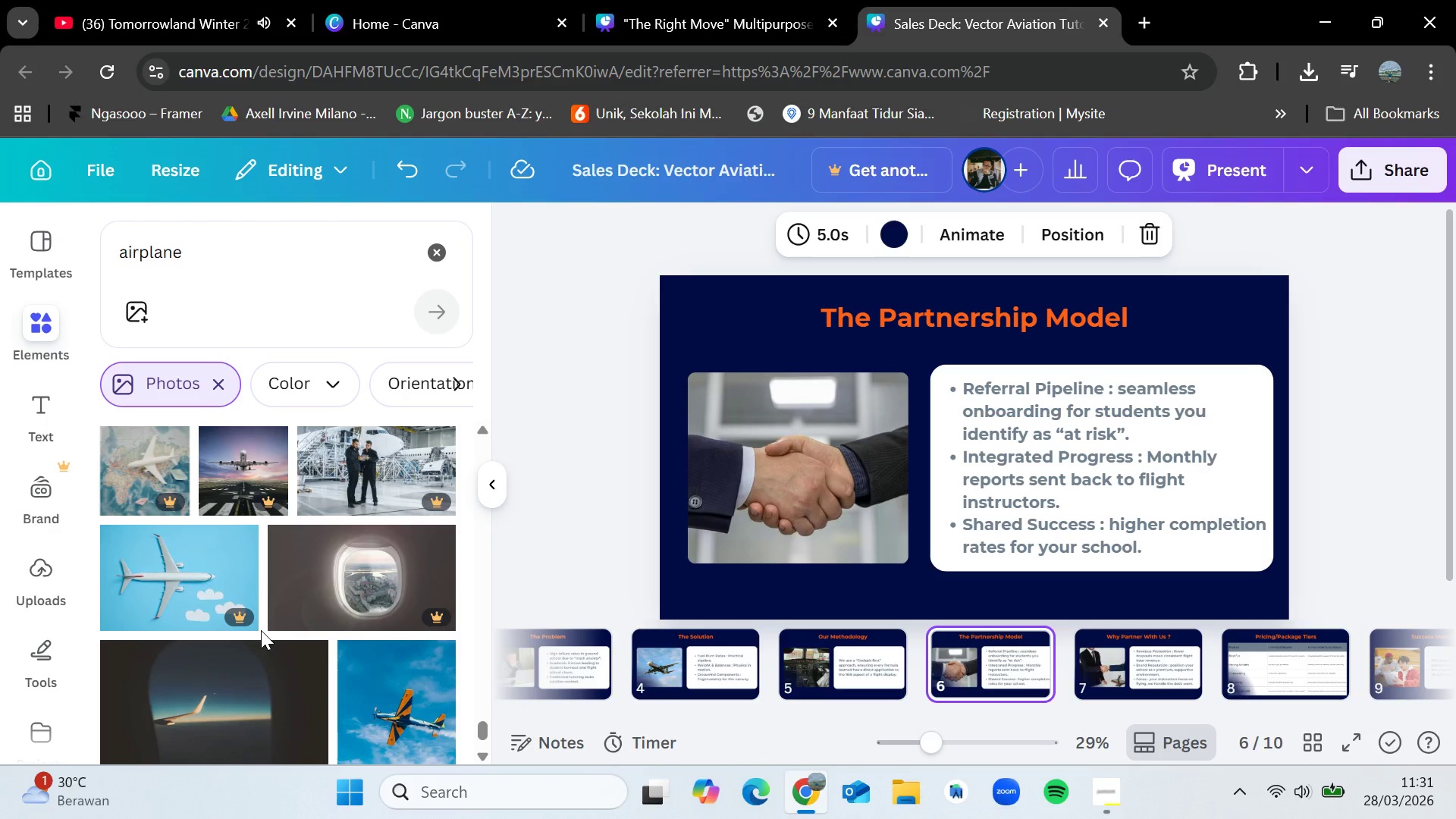 
scroll: coordinate [317, 612], scroll_direction: down, amount: 3.0
 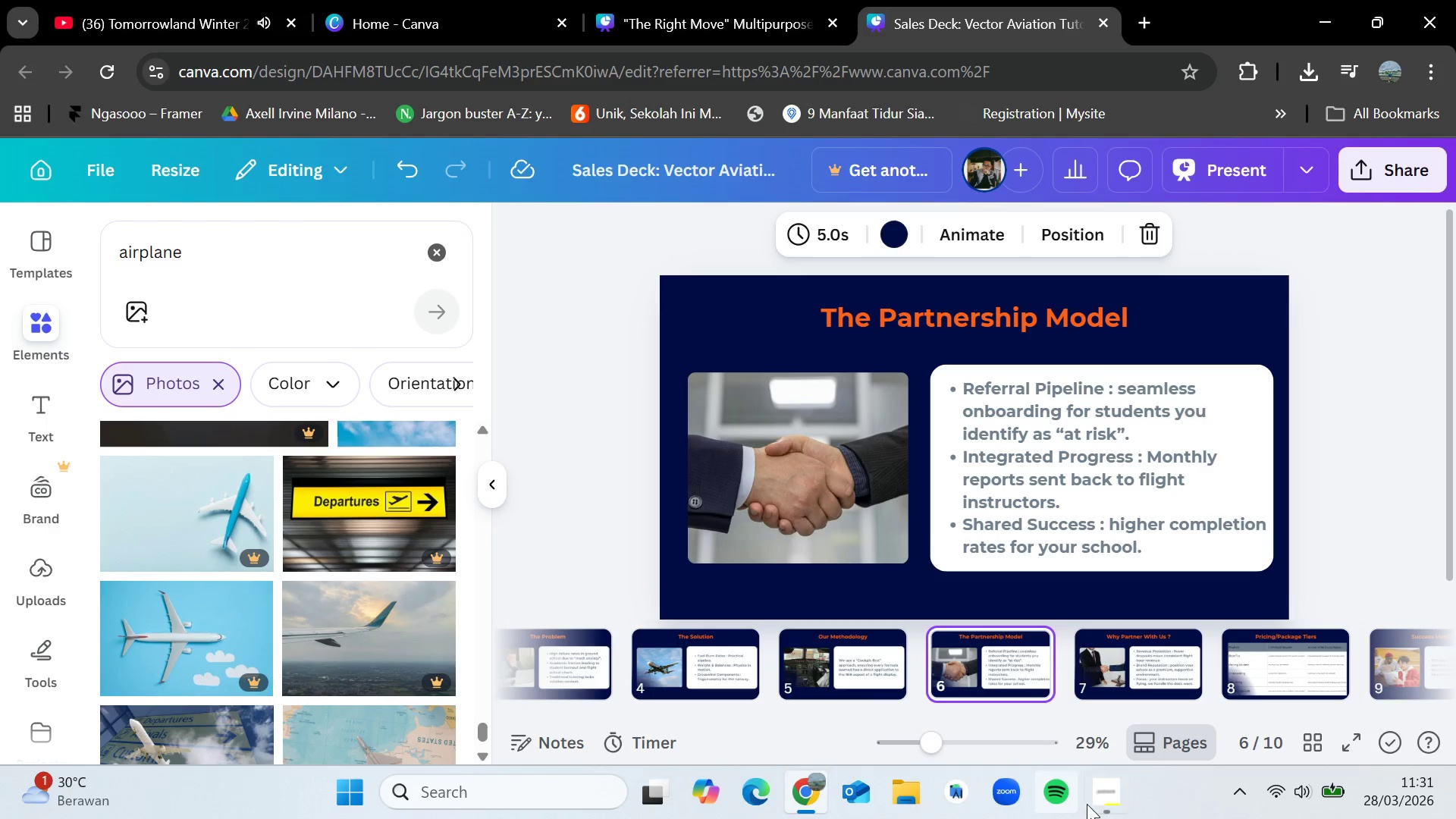 
left_click([1109, 806])